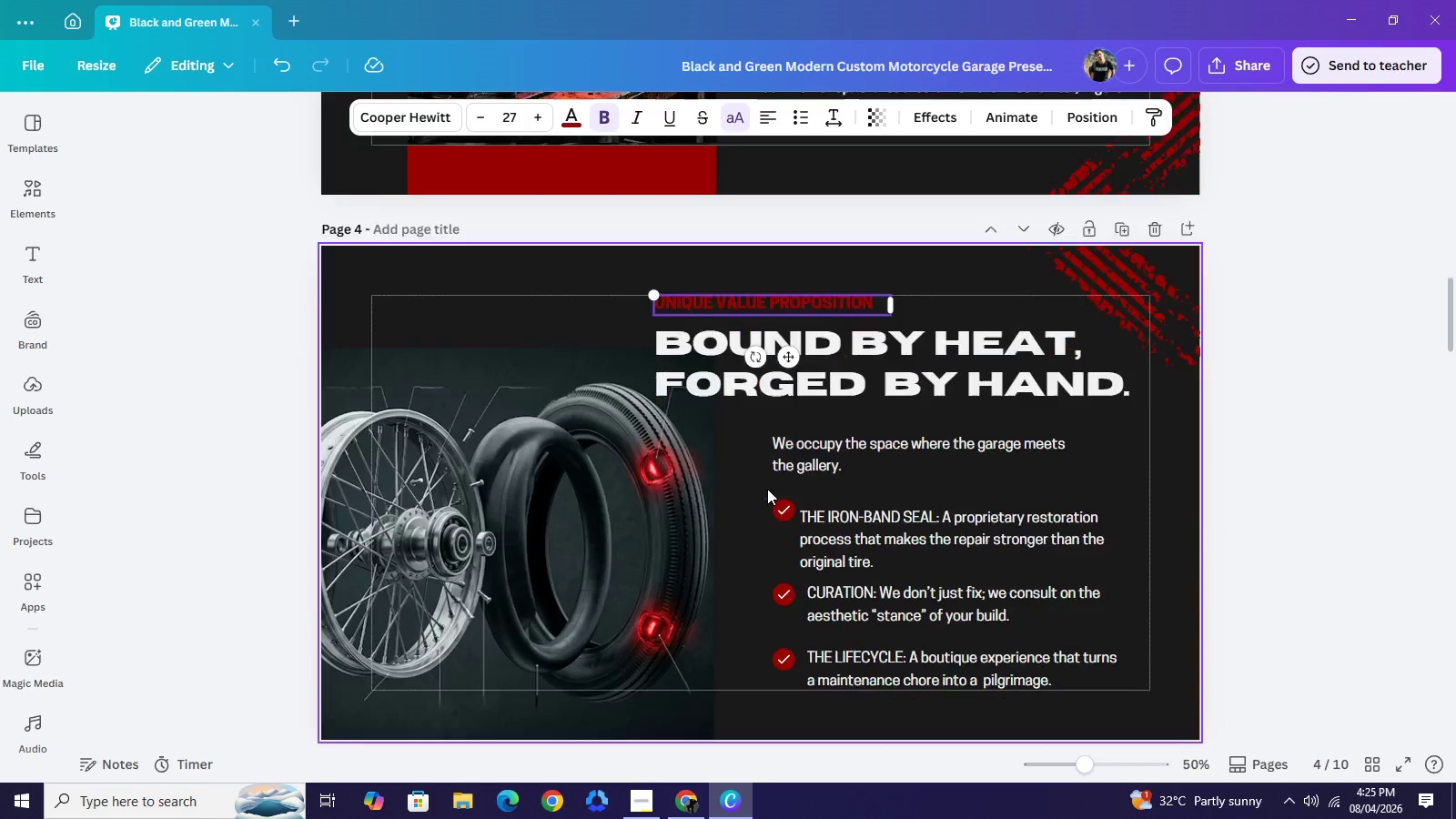 
scroll: coordinate [767, 489], scroll_direction: down, amount: 3.0
 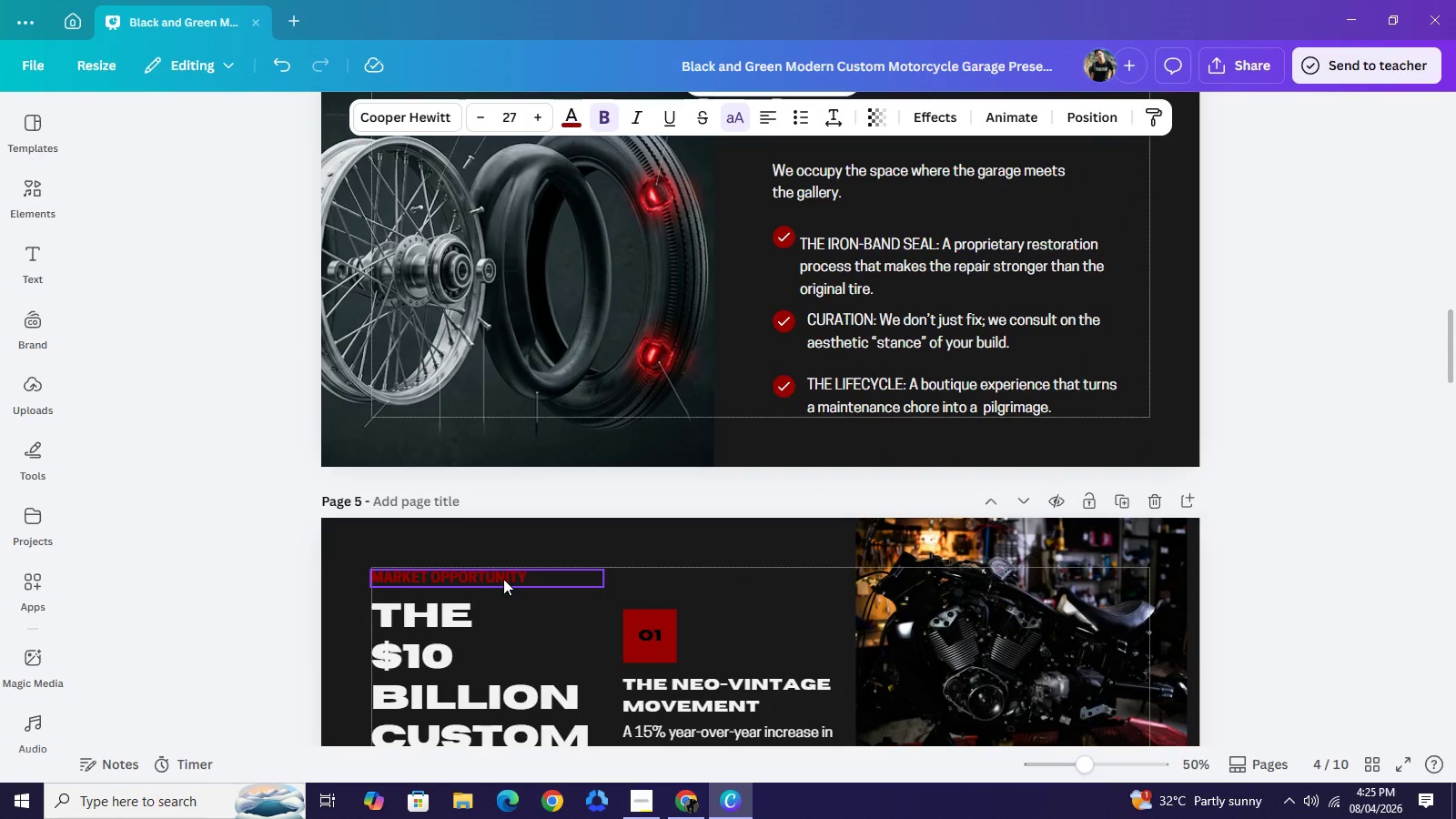 
left_click([503, 579])
 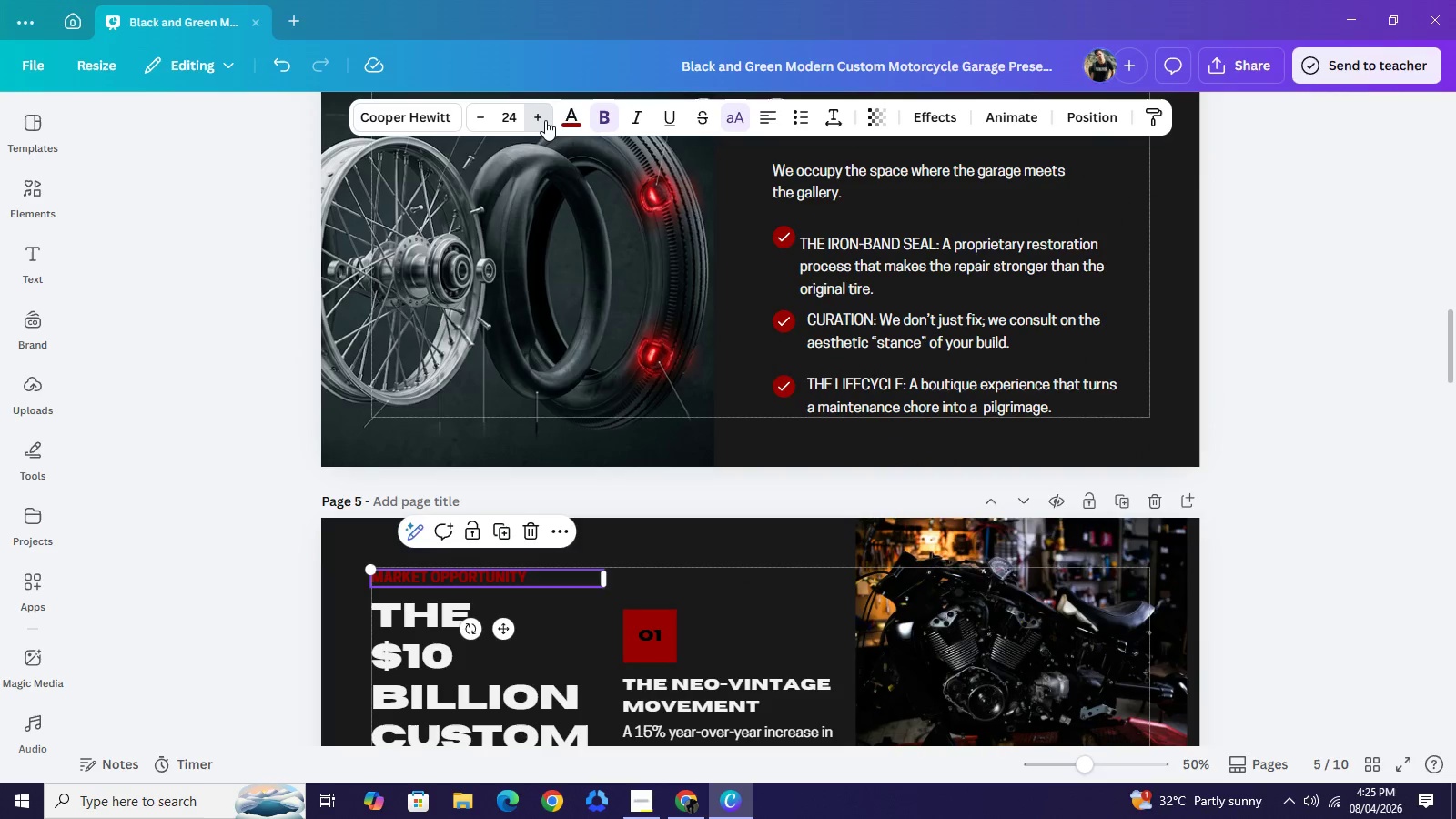 
double_click([545, 120])
 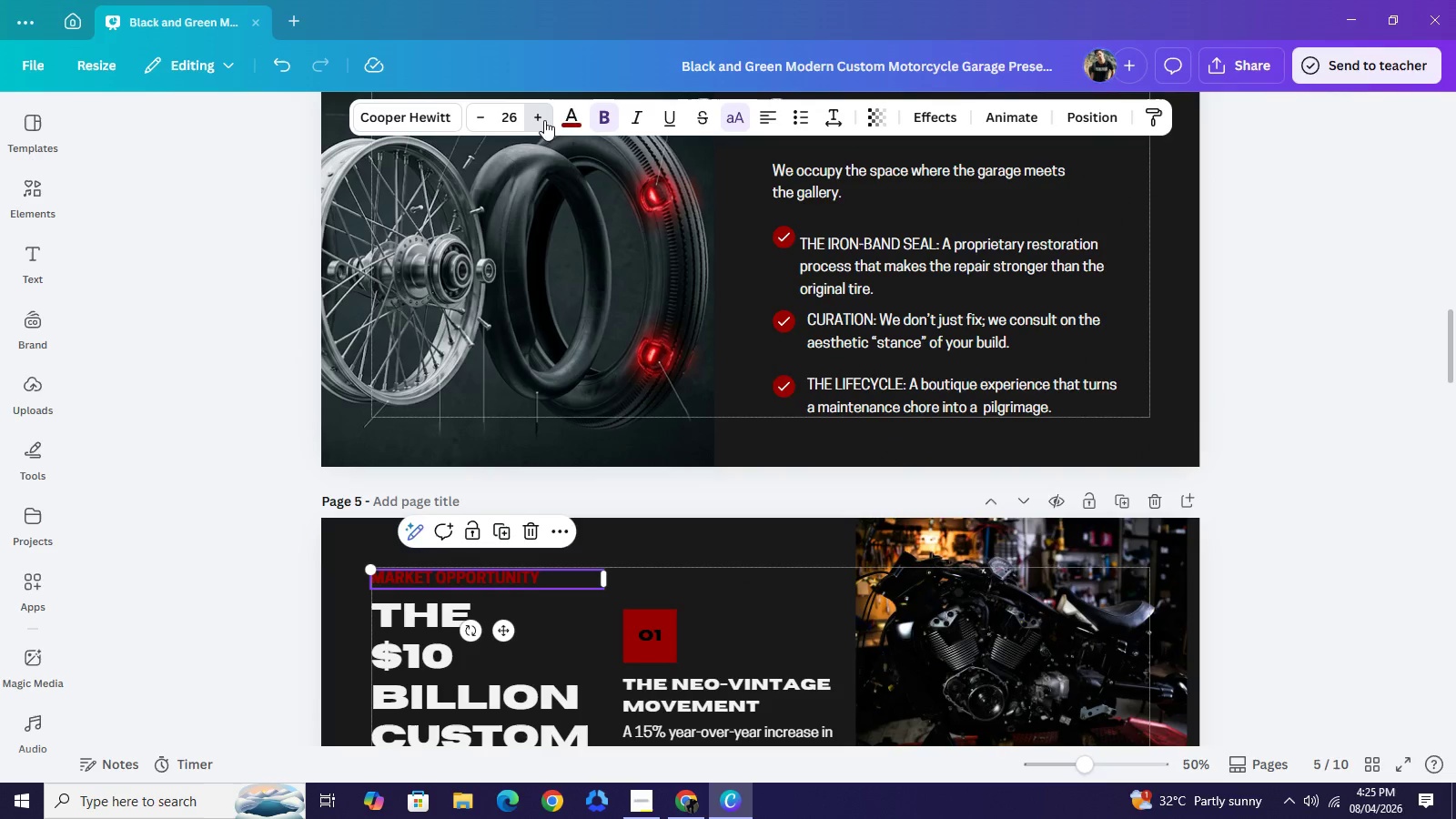 
left_click([544, 120])
 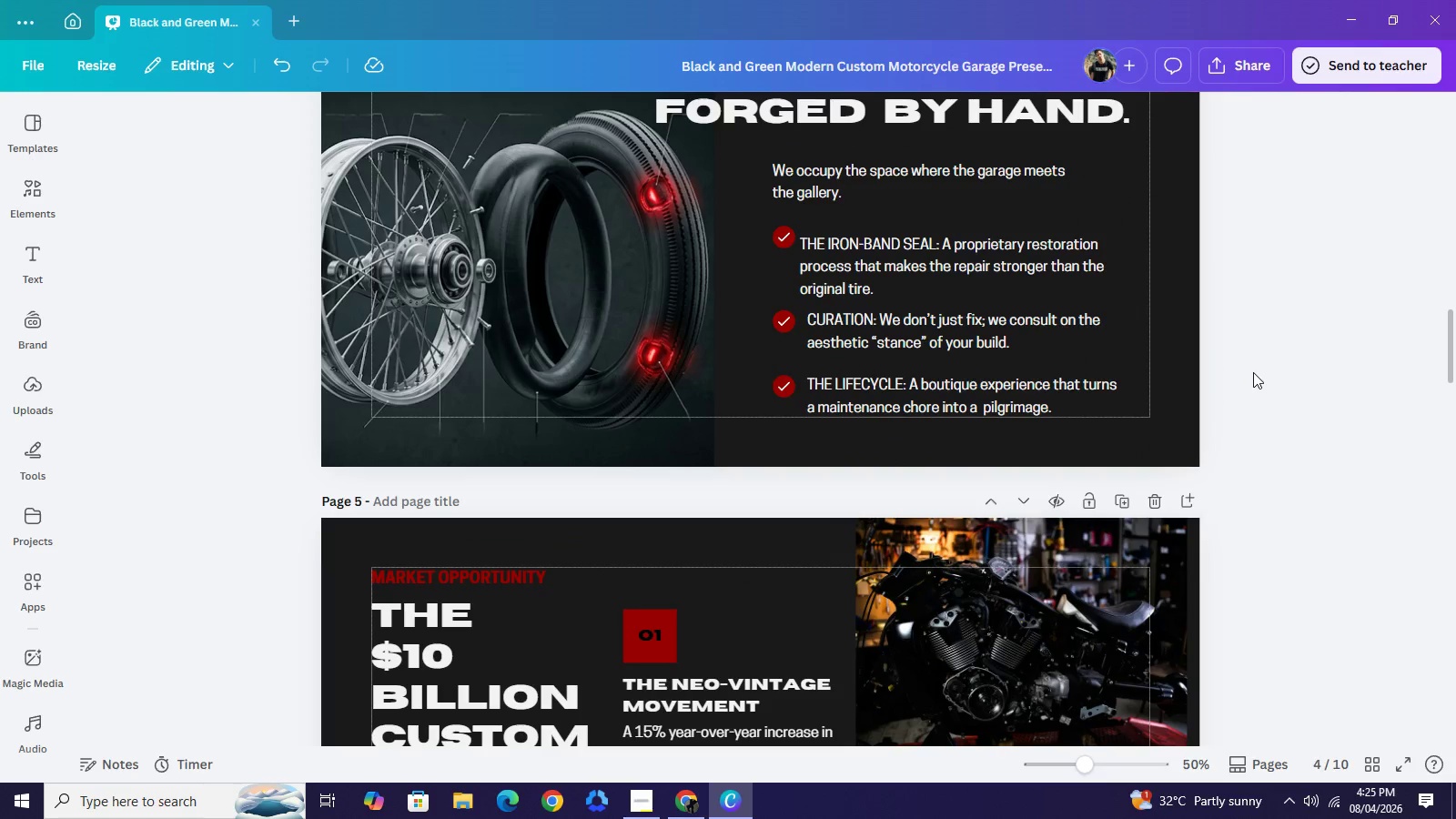 
double_click([1253, 372])
 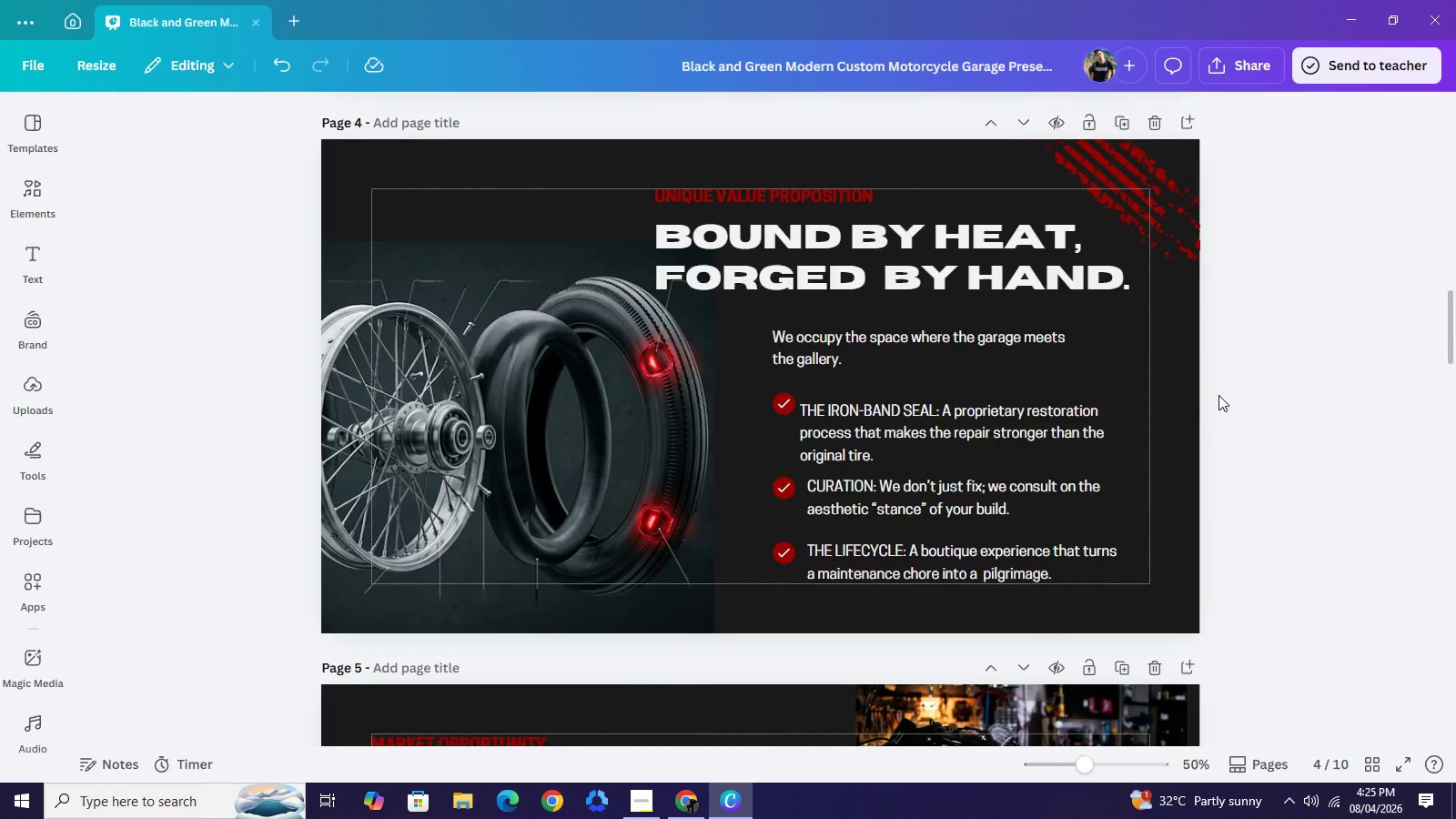 
scroll: coordinate [888, 328], scroll_direction: up, amount: 8.0
 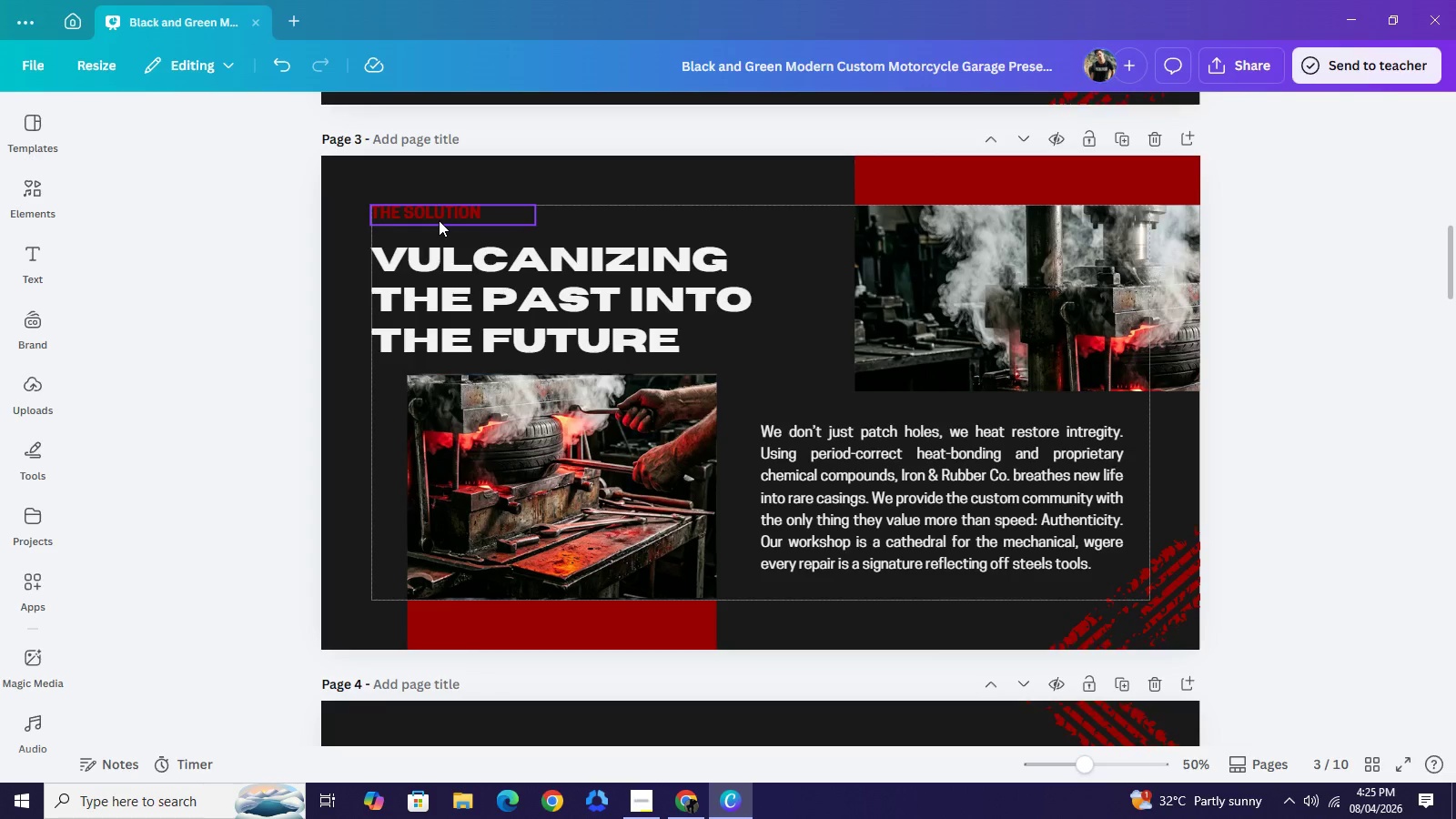 
left_click([439, 220])
 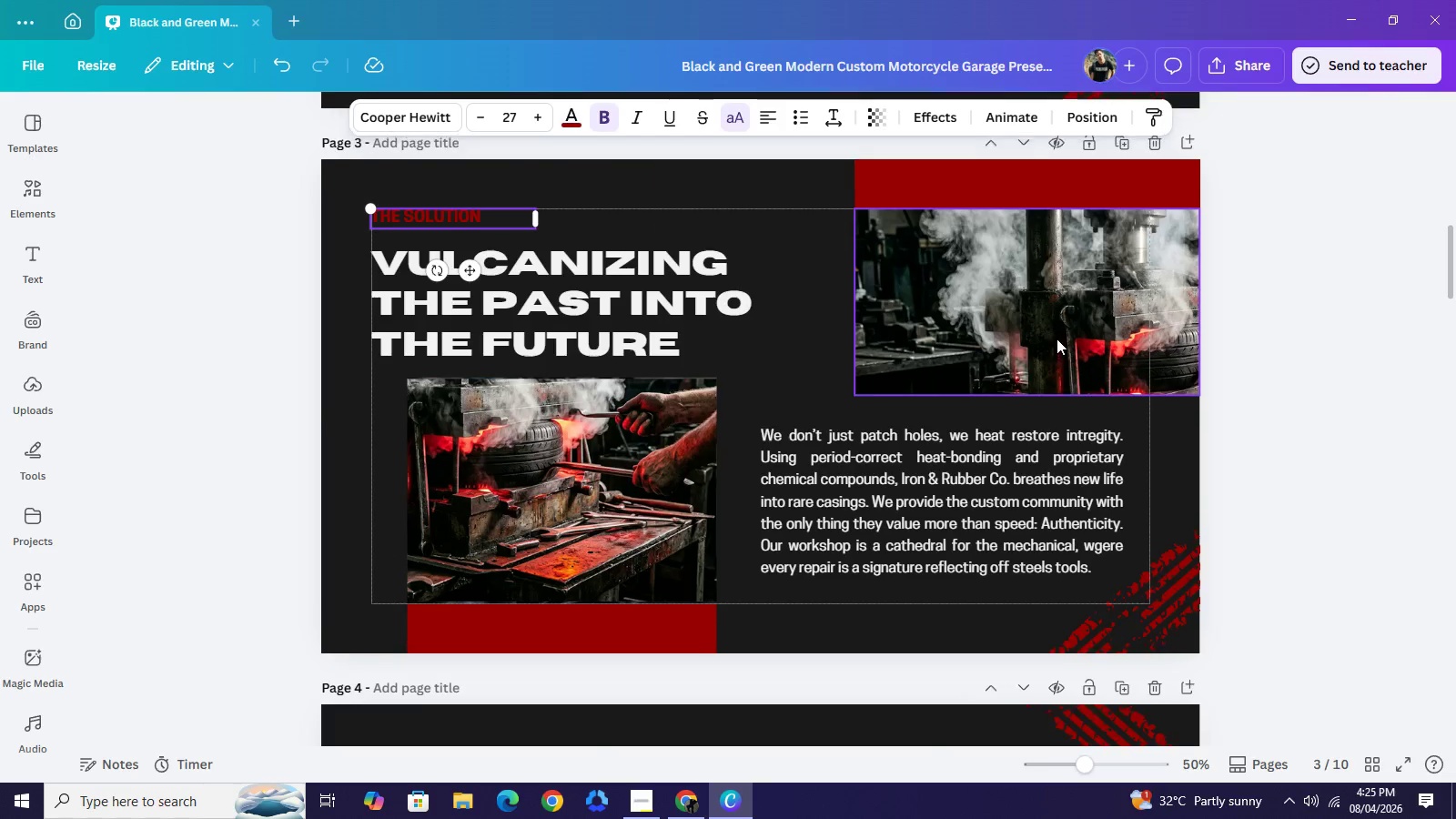 
scroll: coordinate [940, 253], scroll_direction: up, amount: 7.0
 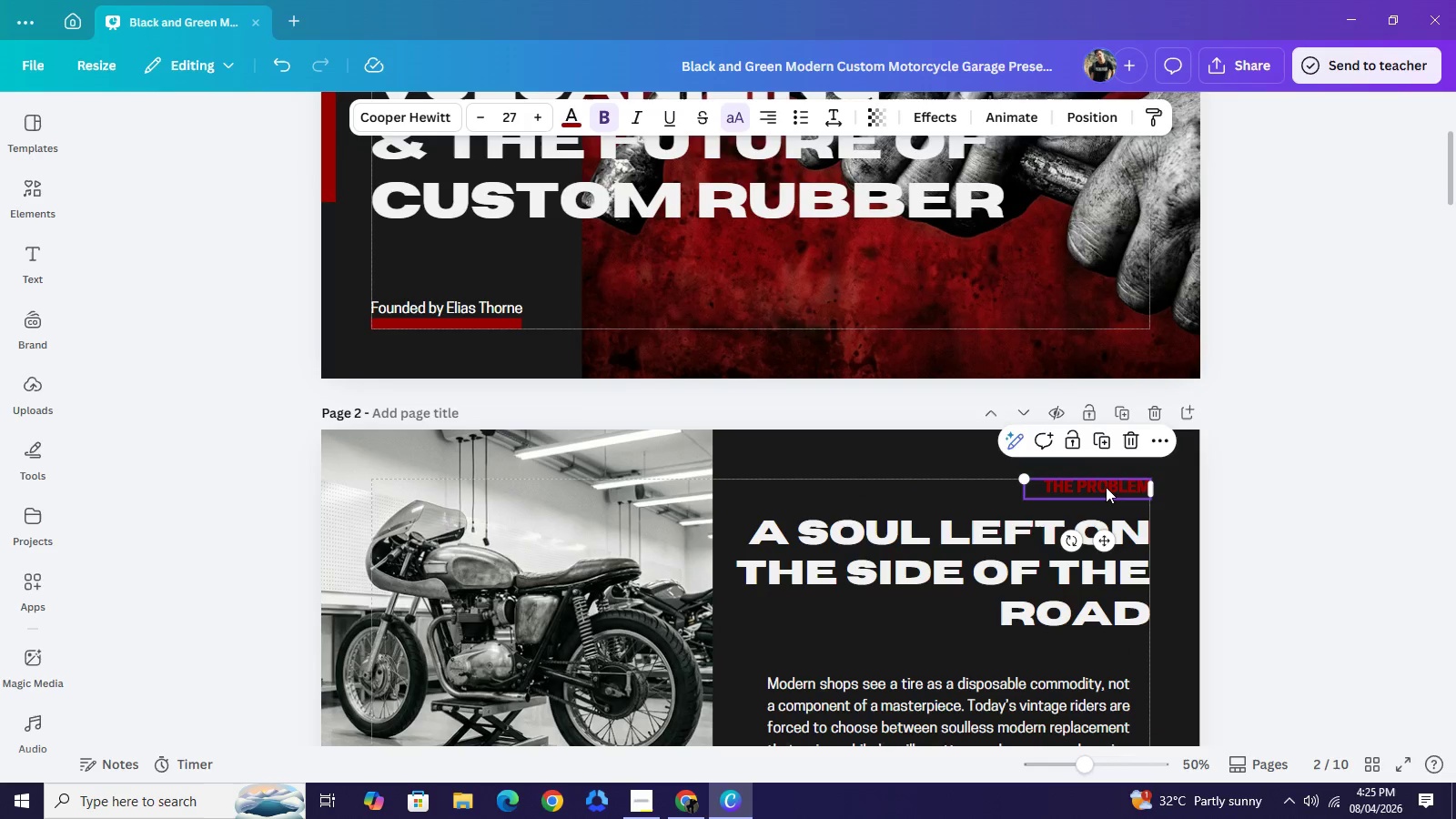 
left_click([1106, 487])
 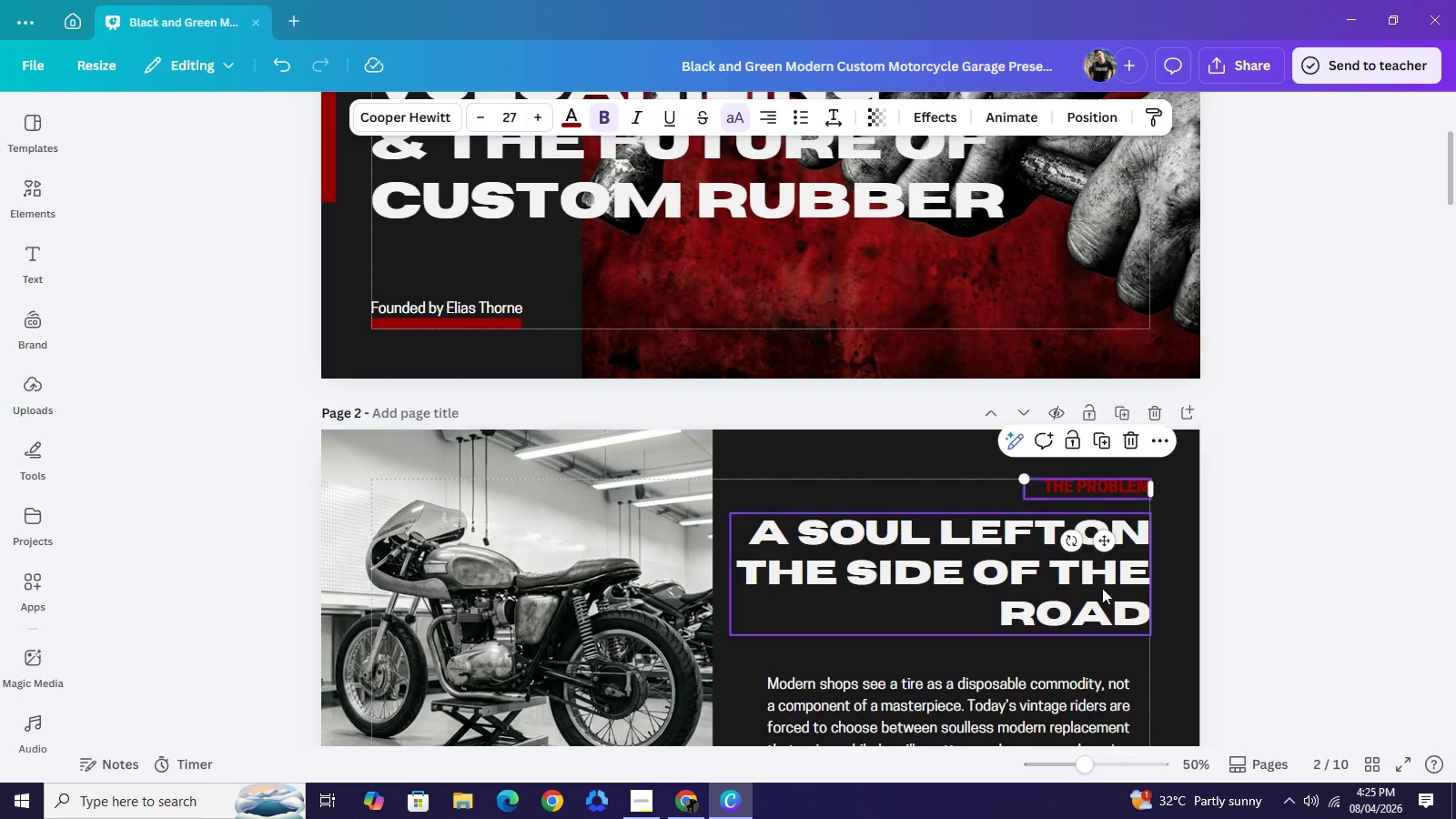 
left_click([1102, 588])
 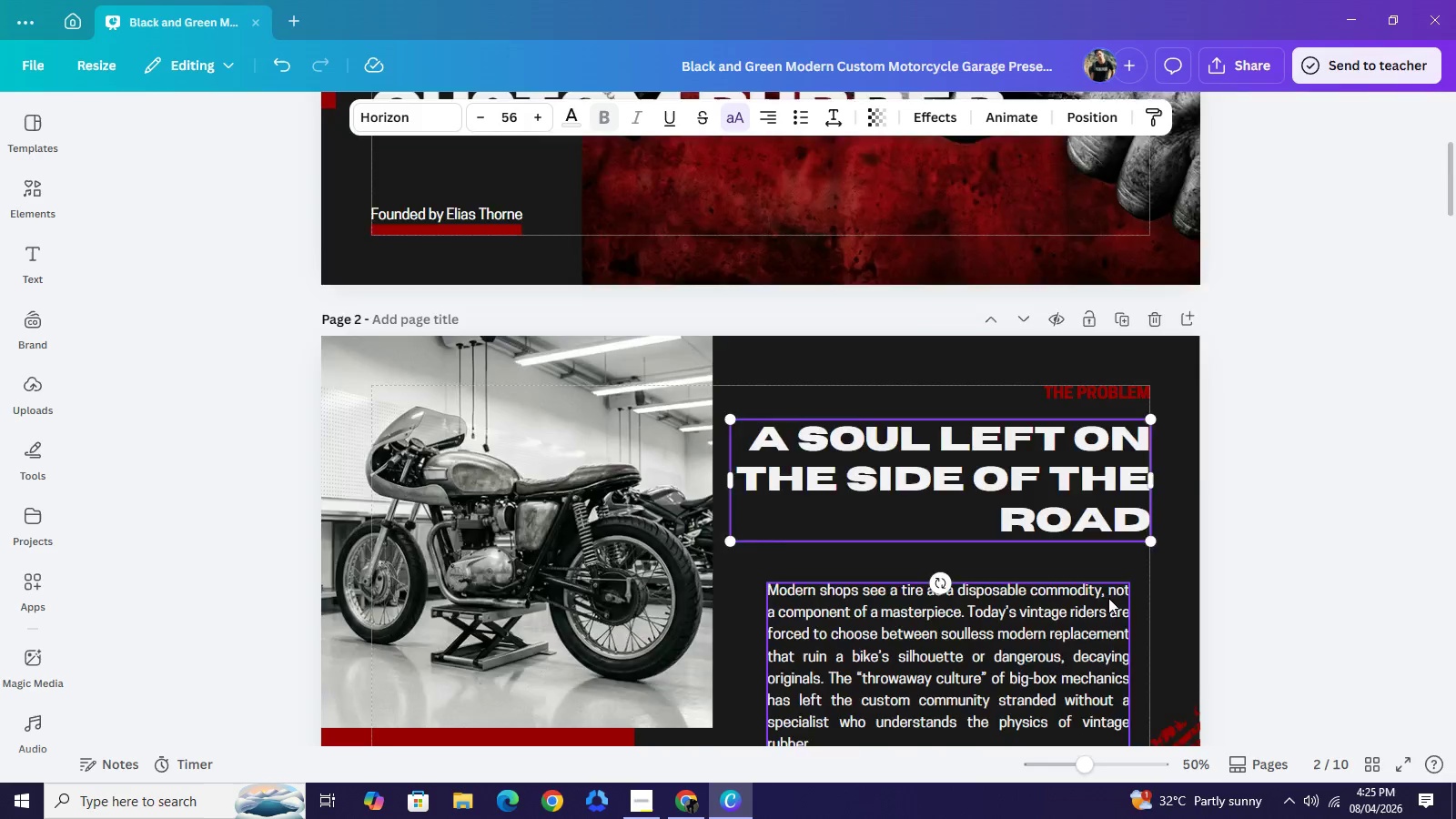 
scroll: coordinate [1108, 597], scroll_direction: down, amount: 3.0
 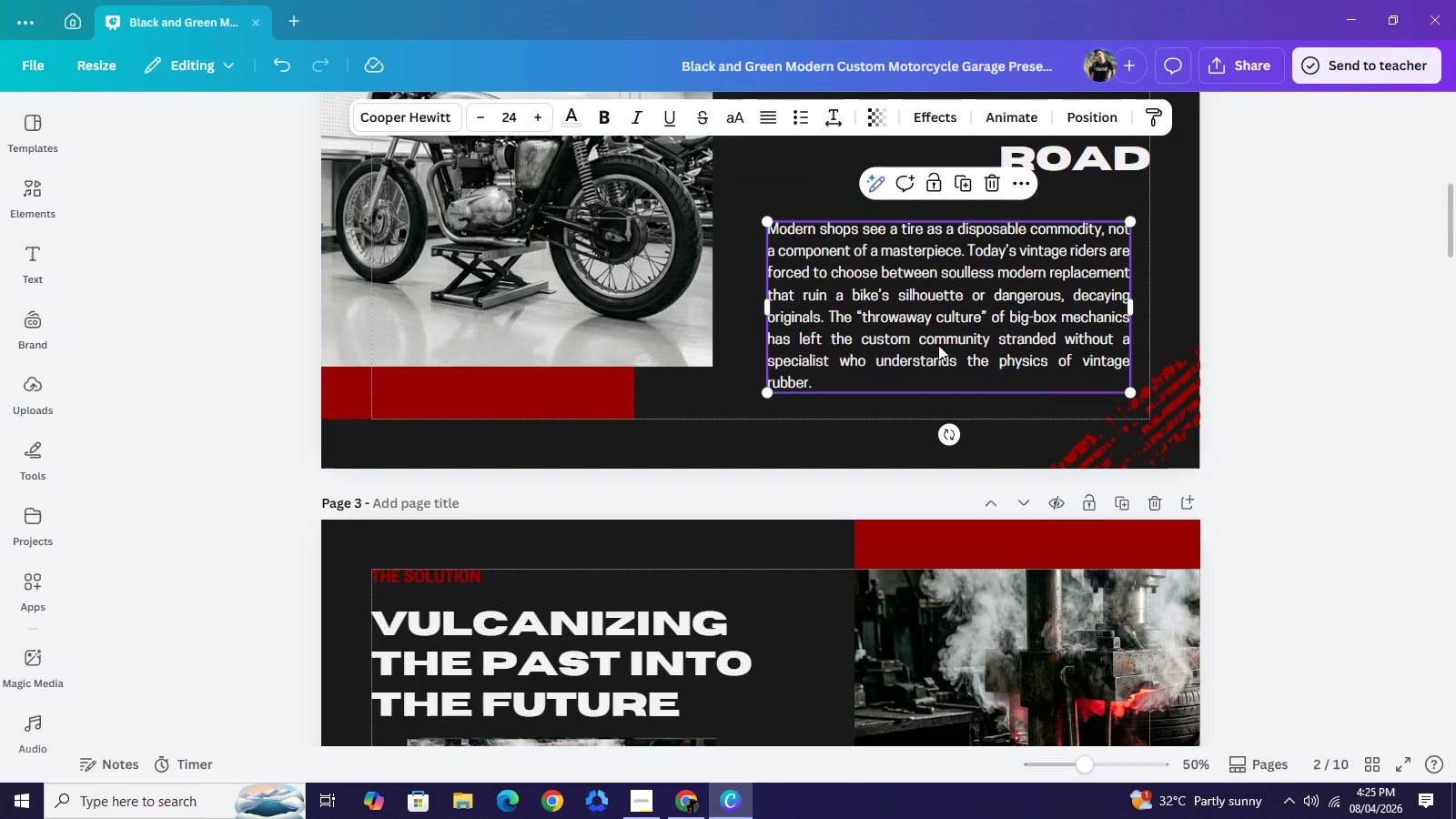 
left_click([938, 345])
 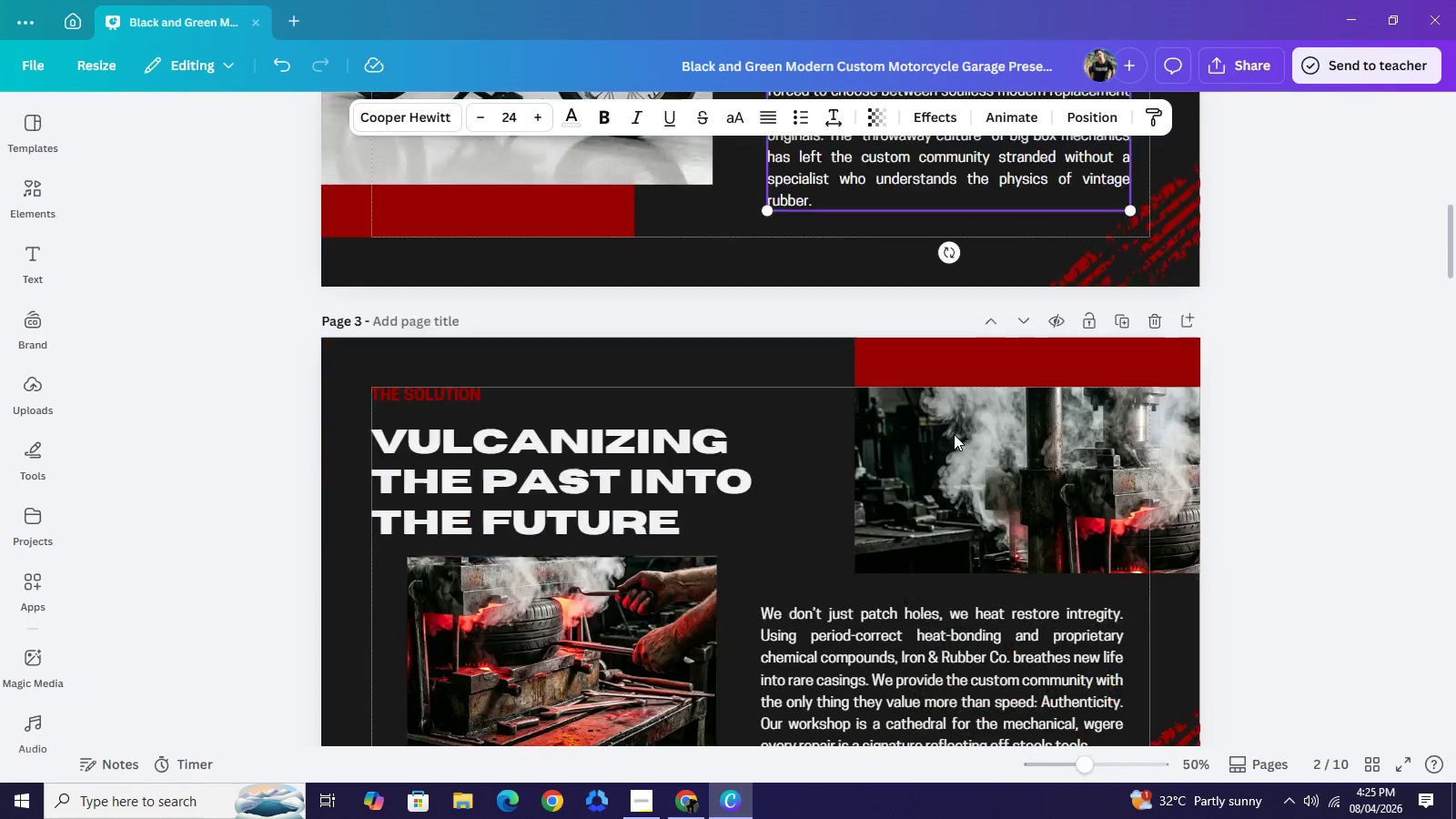 
scroll: coordinate [1220, 545], scroll_direction: down, amount: 17.0
 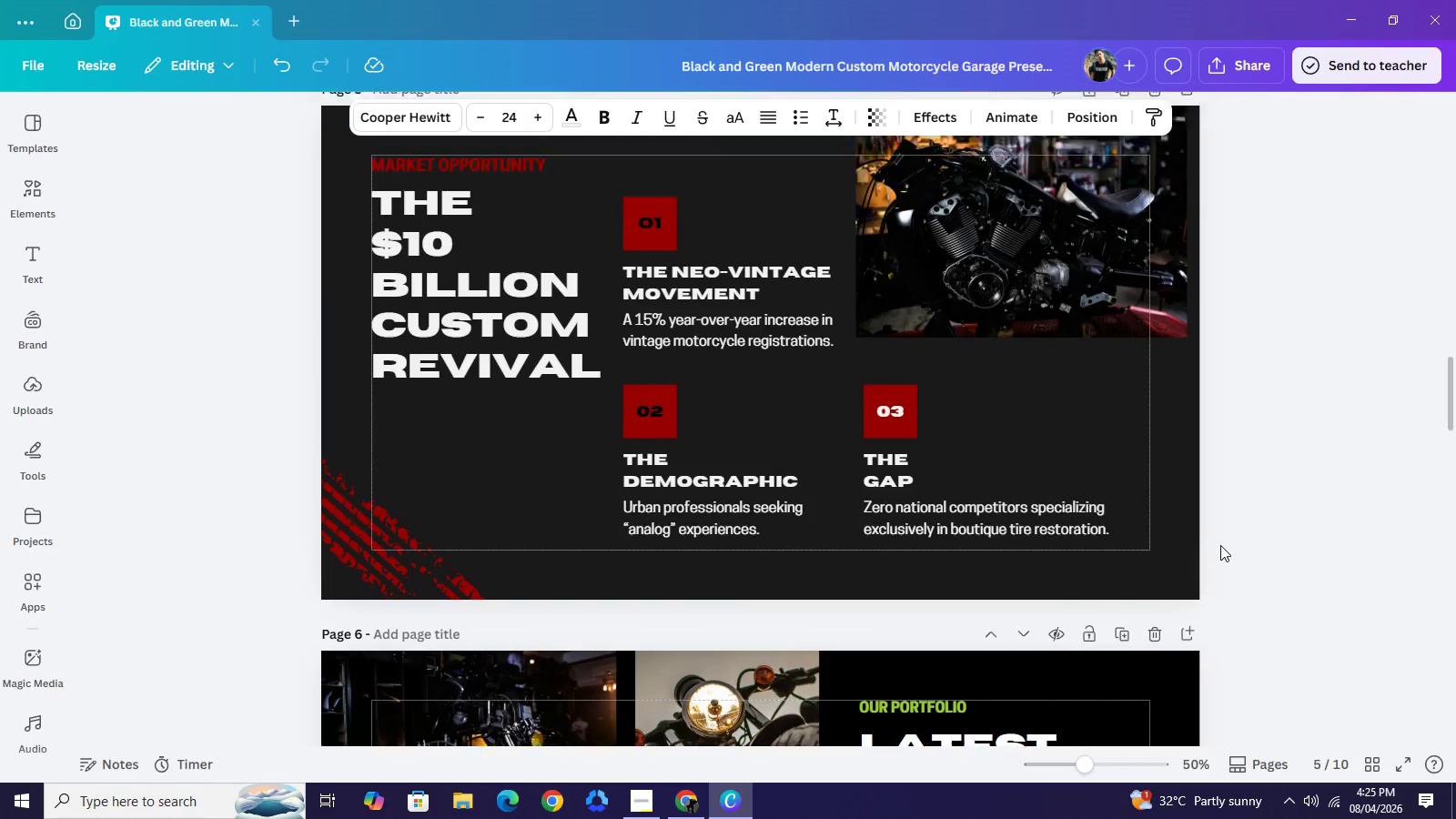 
scroll: coordinate [1220, 545], scroll_direction: up, amount: 2.0
 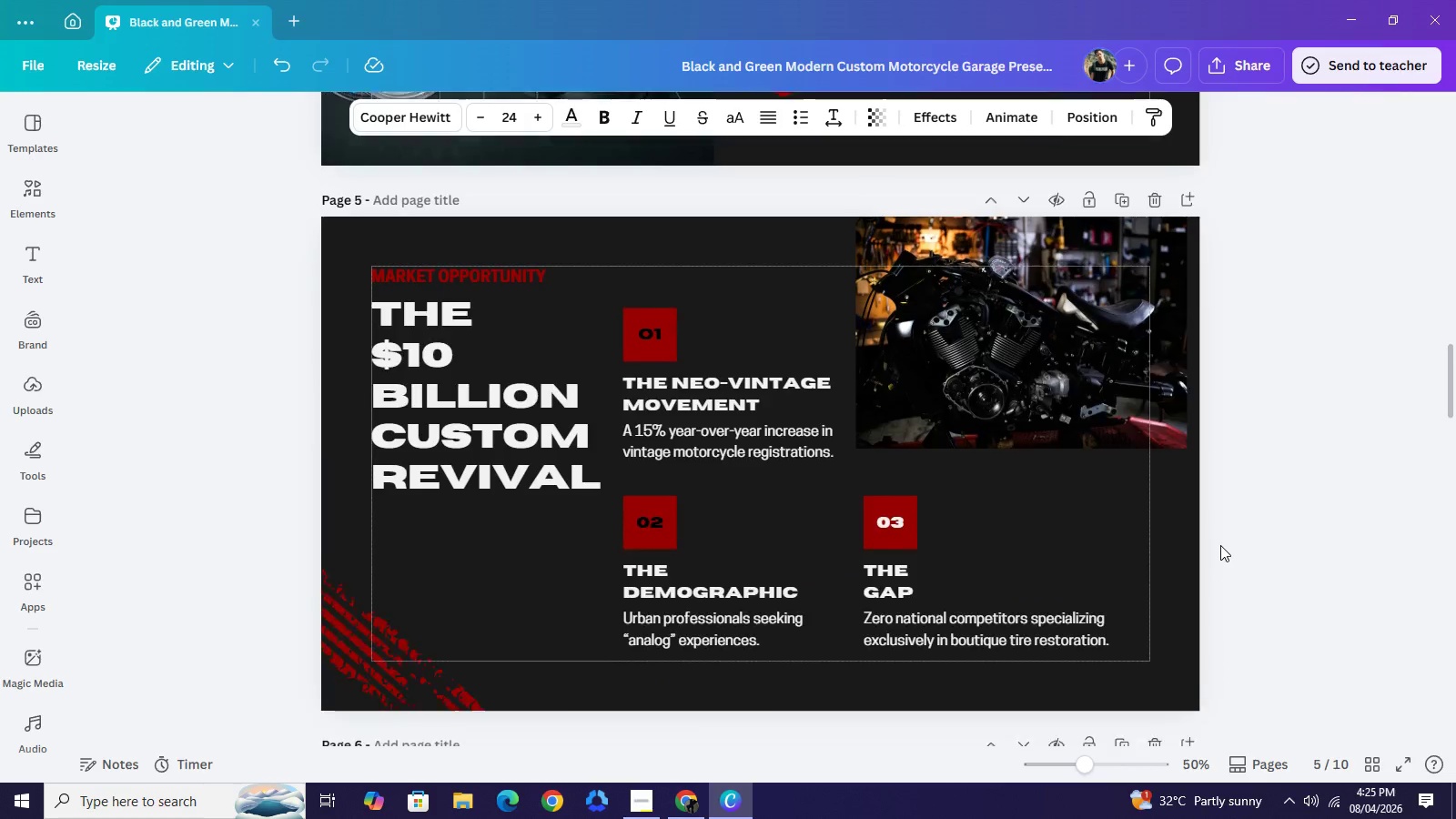 
scroll: coordinate [1220, 545], scroll_direction: down, amount: 1.0
 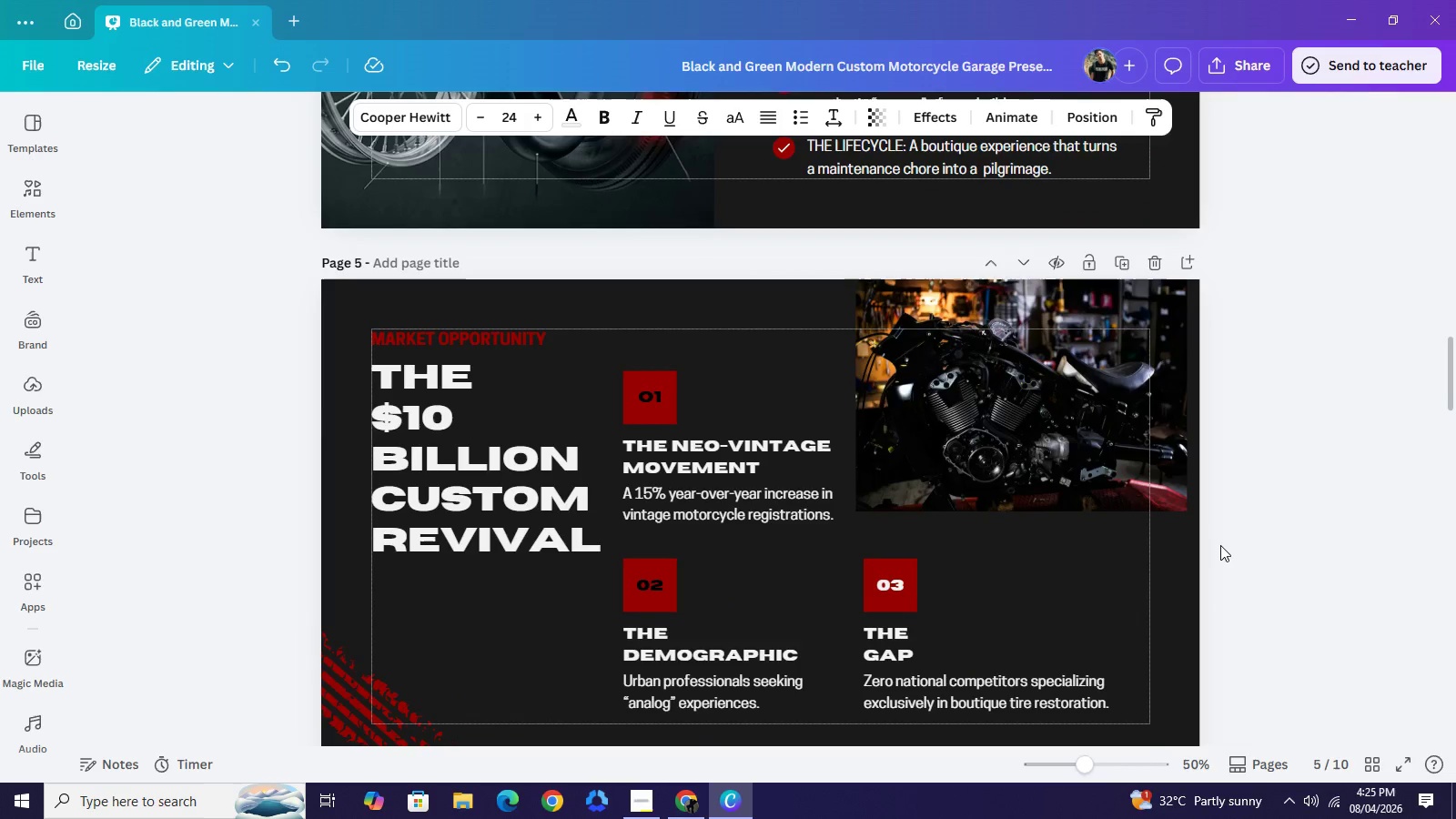 
scroll: coordinate [1220, 545], scroll_direction: up, amount: 24.0
 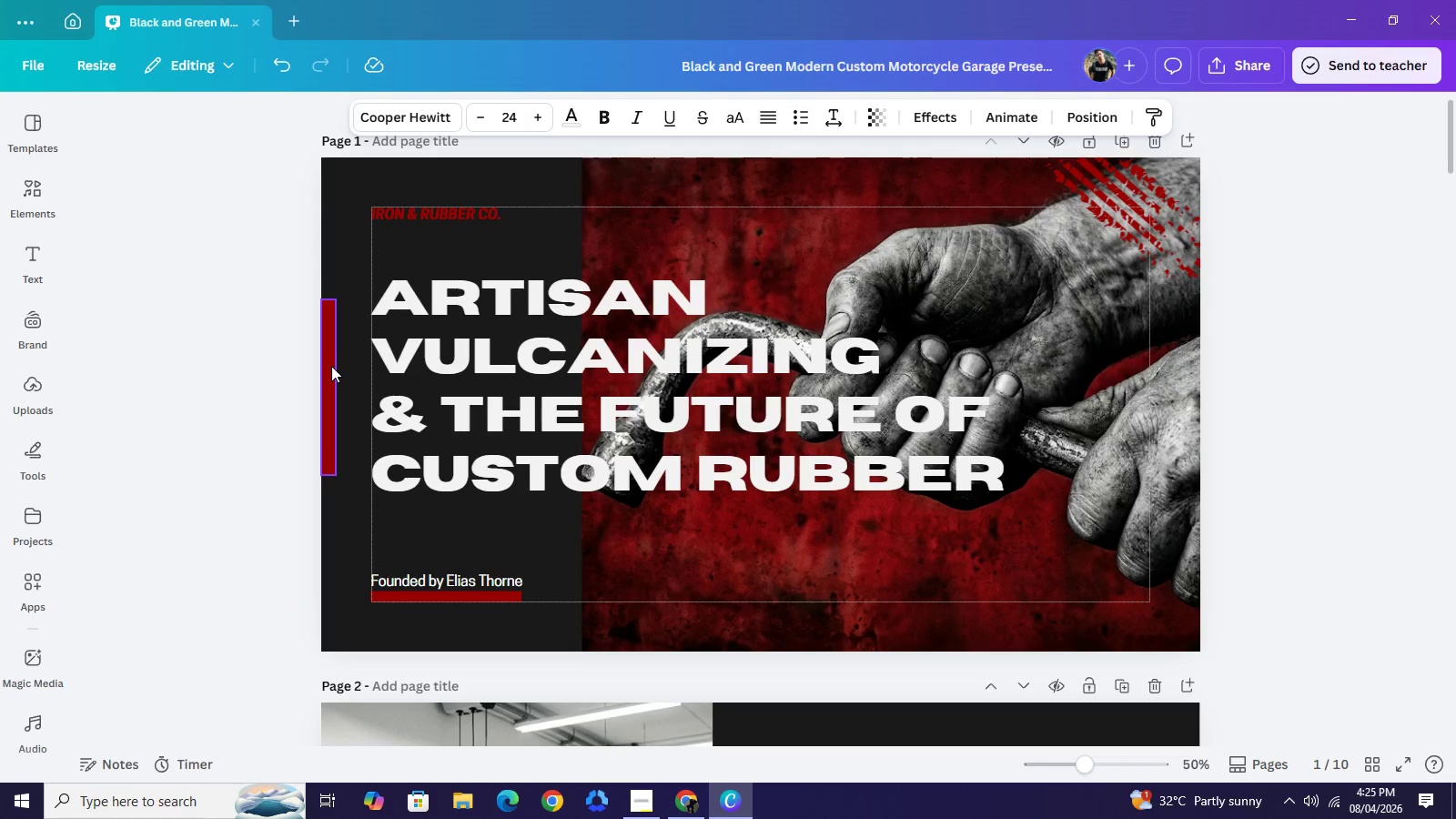 
left_click([331, 366])
 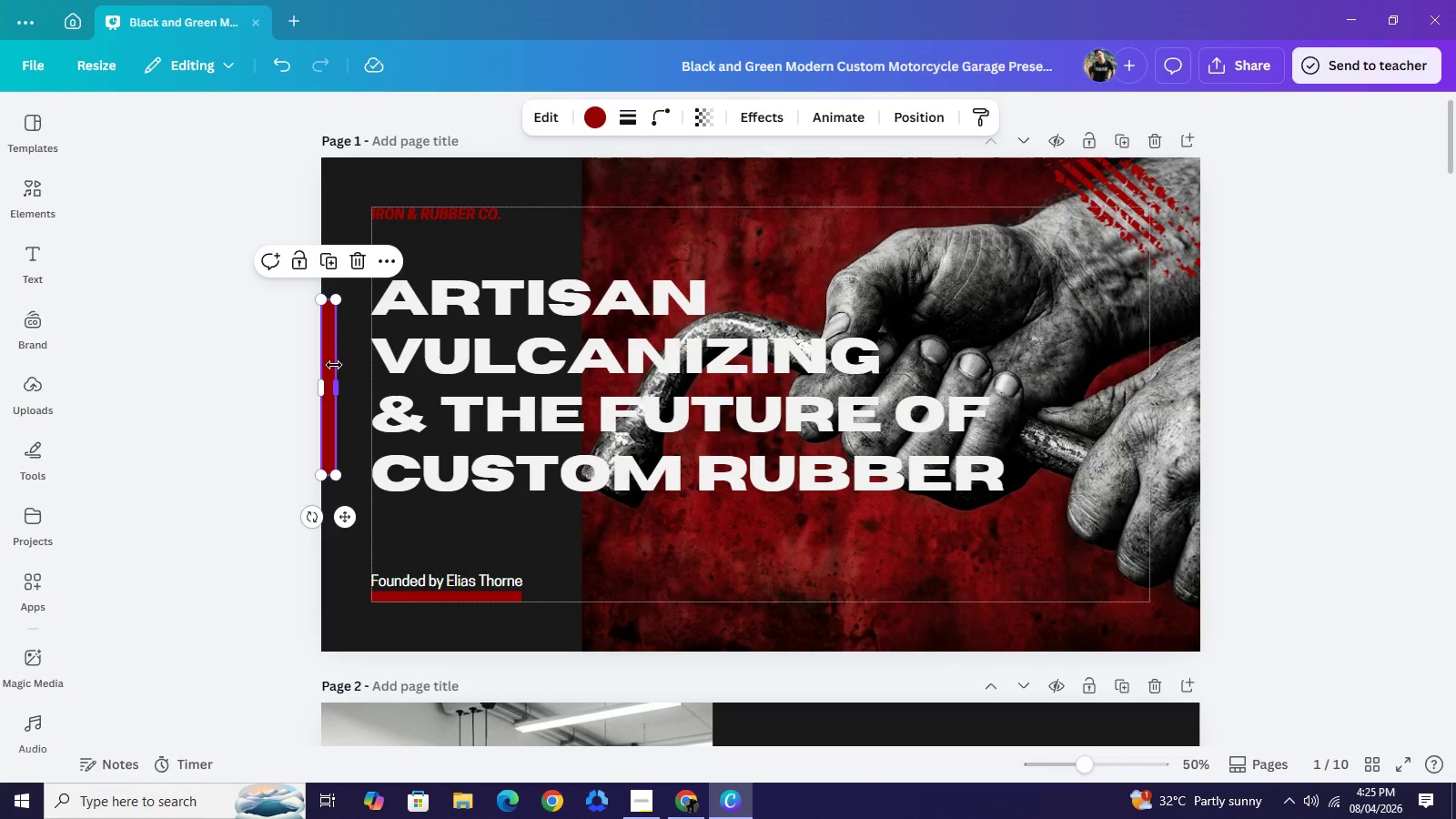 
key(Control+C)
 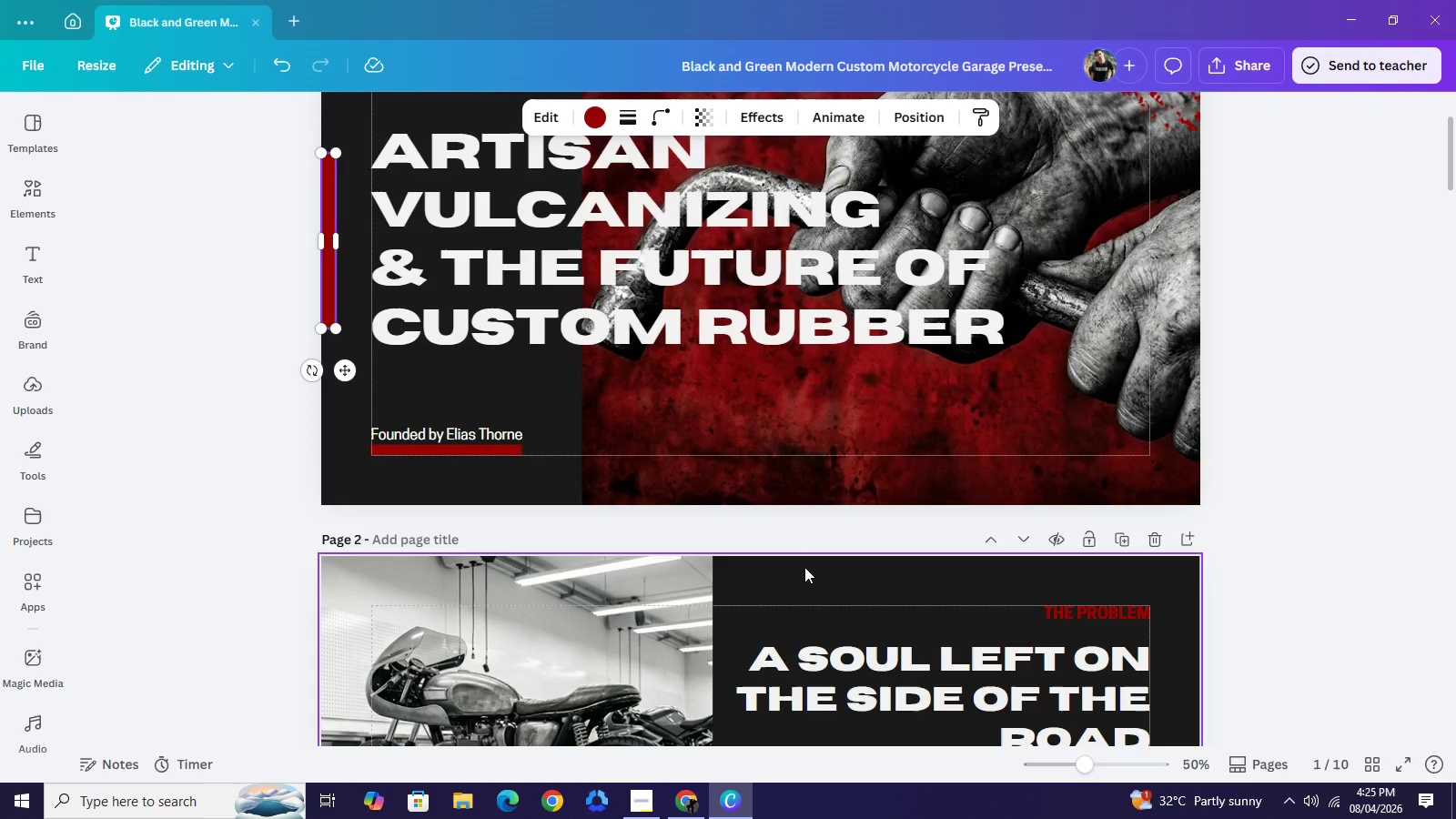 
scroll: coordinate [809, 559], scroll_direction: down, amount: 18.0
 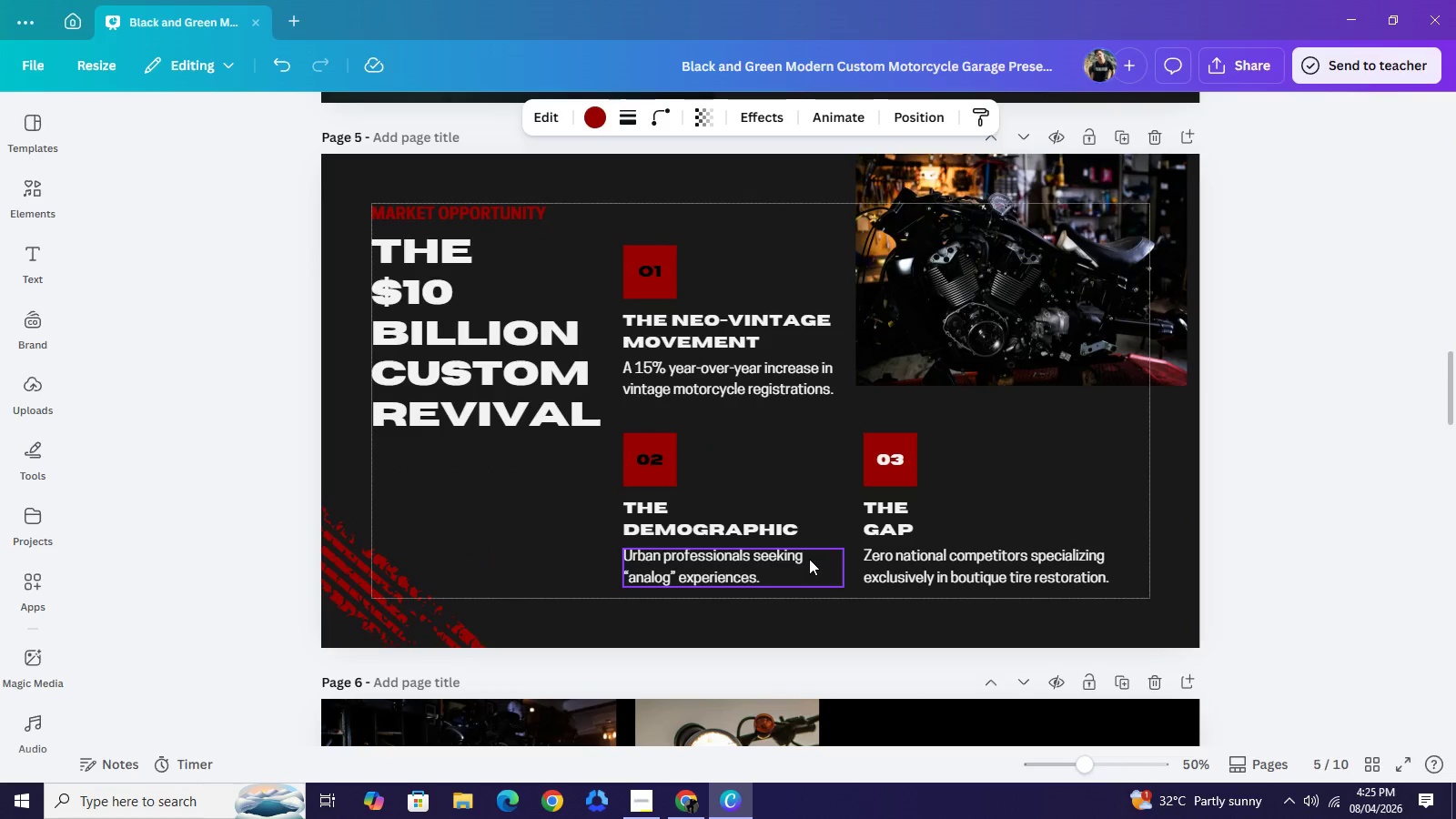 
key(Control+V)
 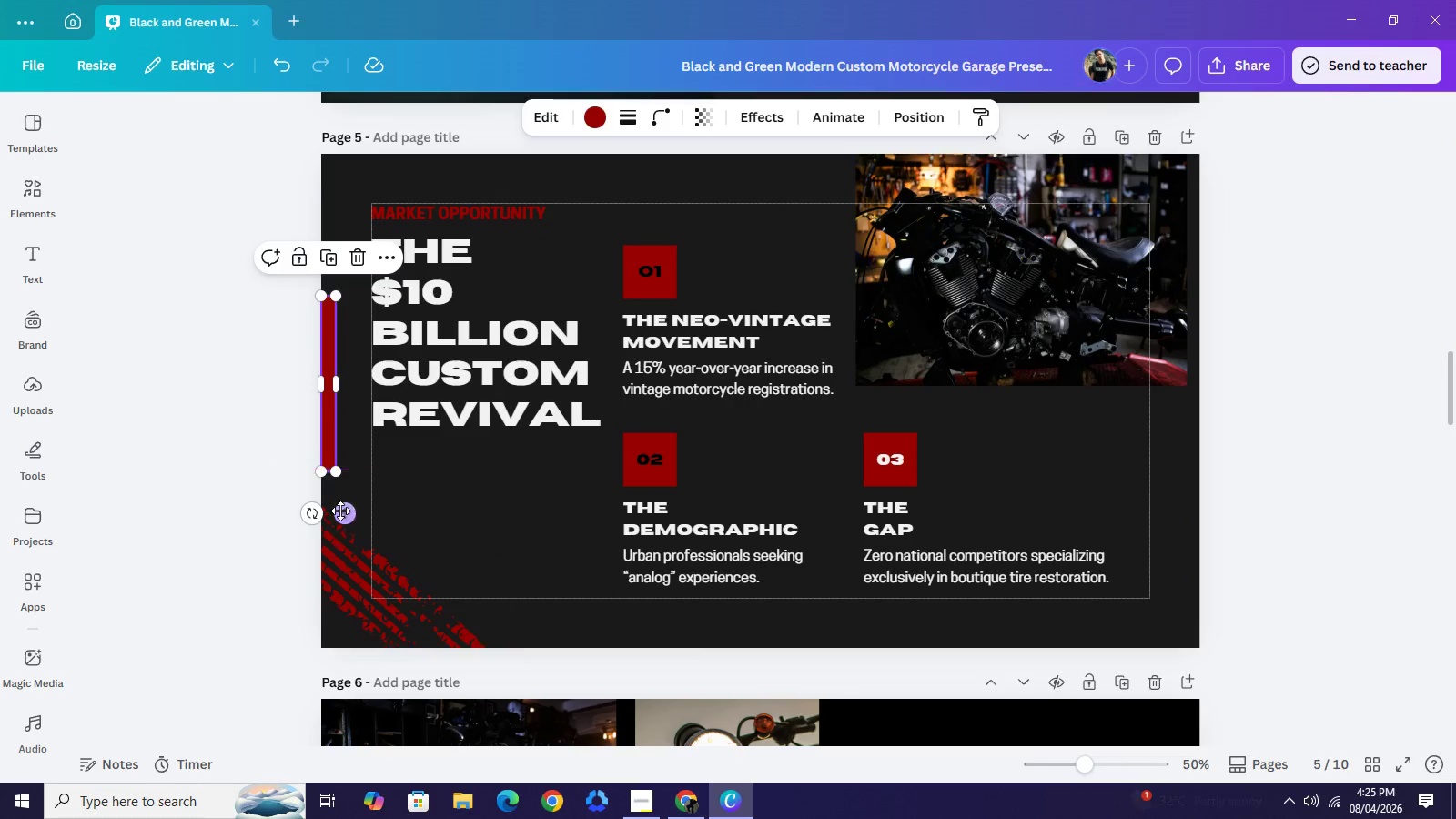 
left_click_drag(start_coordinate=[341, 511], to_coordinate=[1206, 647])
 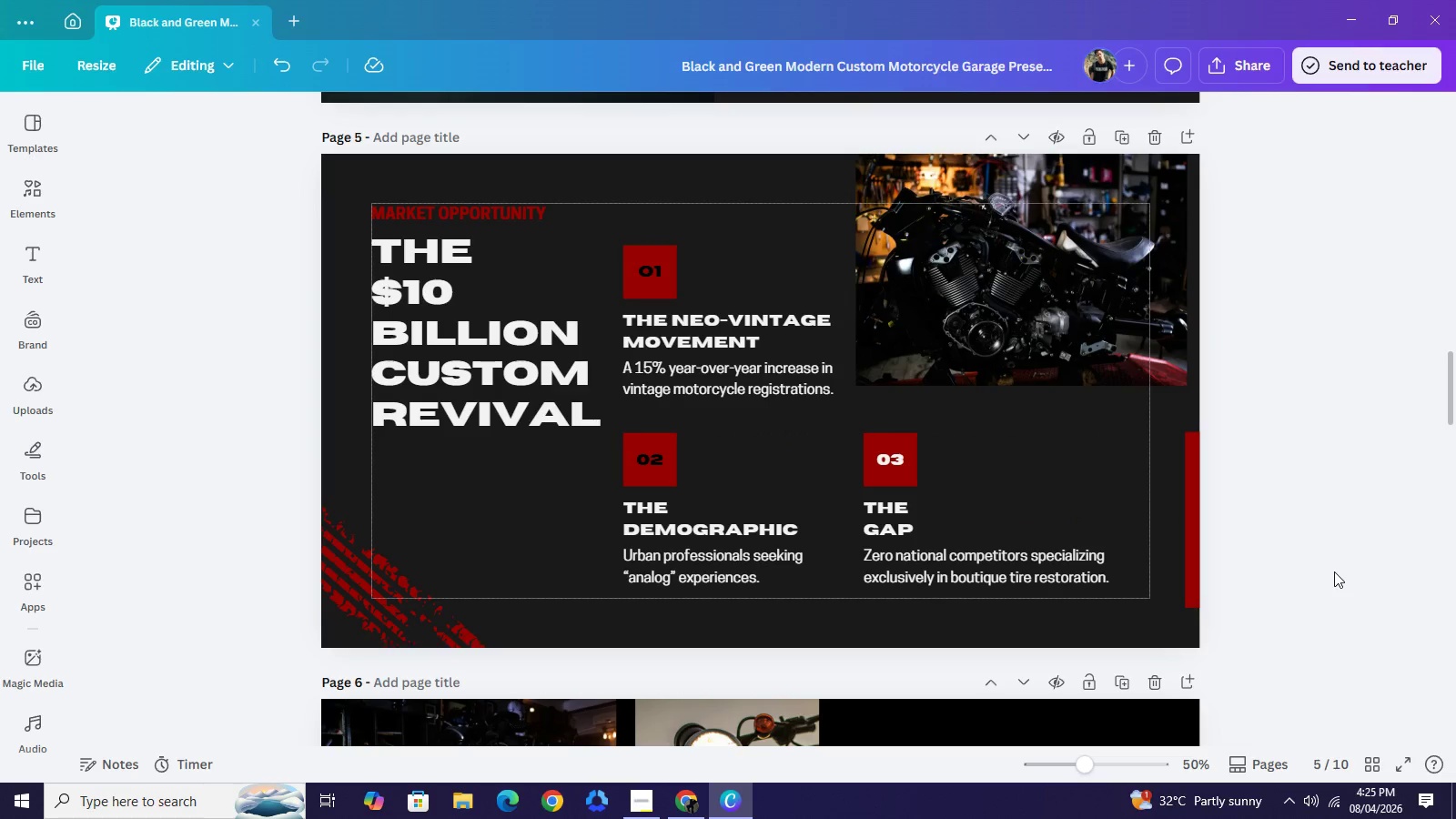 
left_click([1334, 571])
 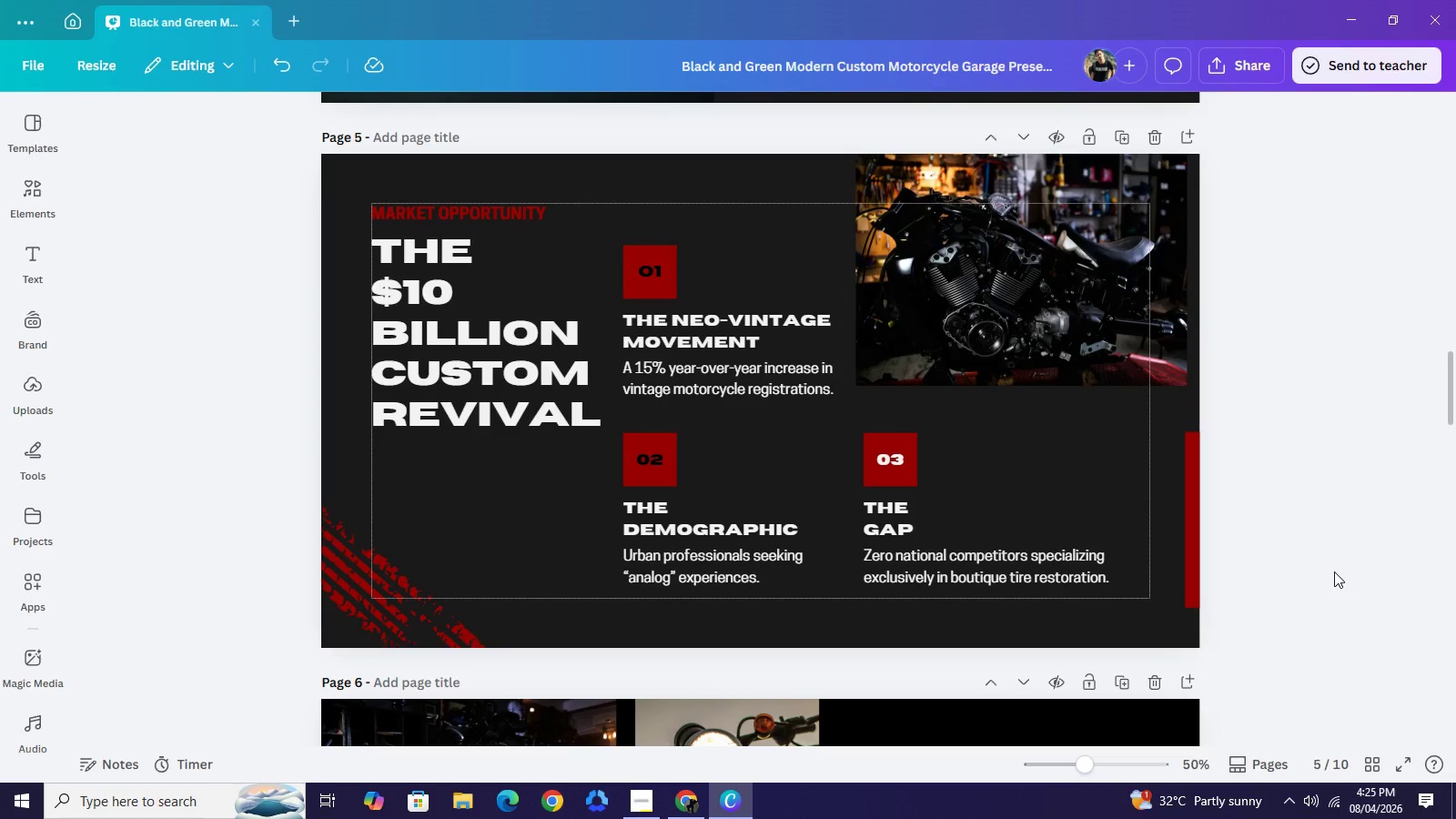 
left_click([1334, 571])
 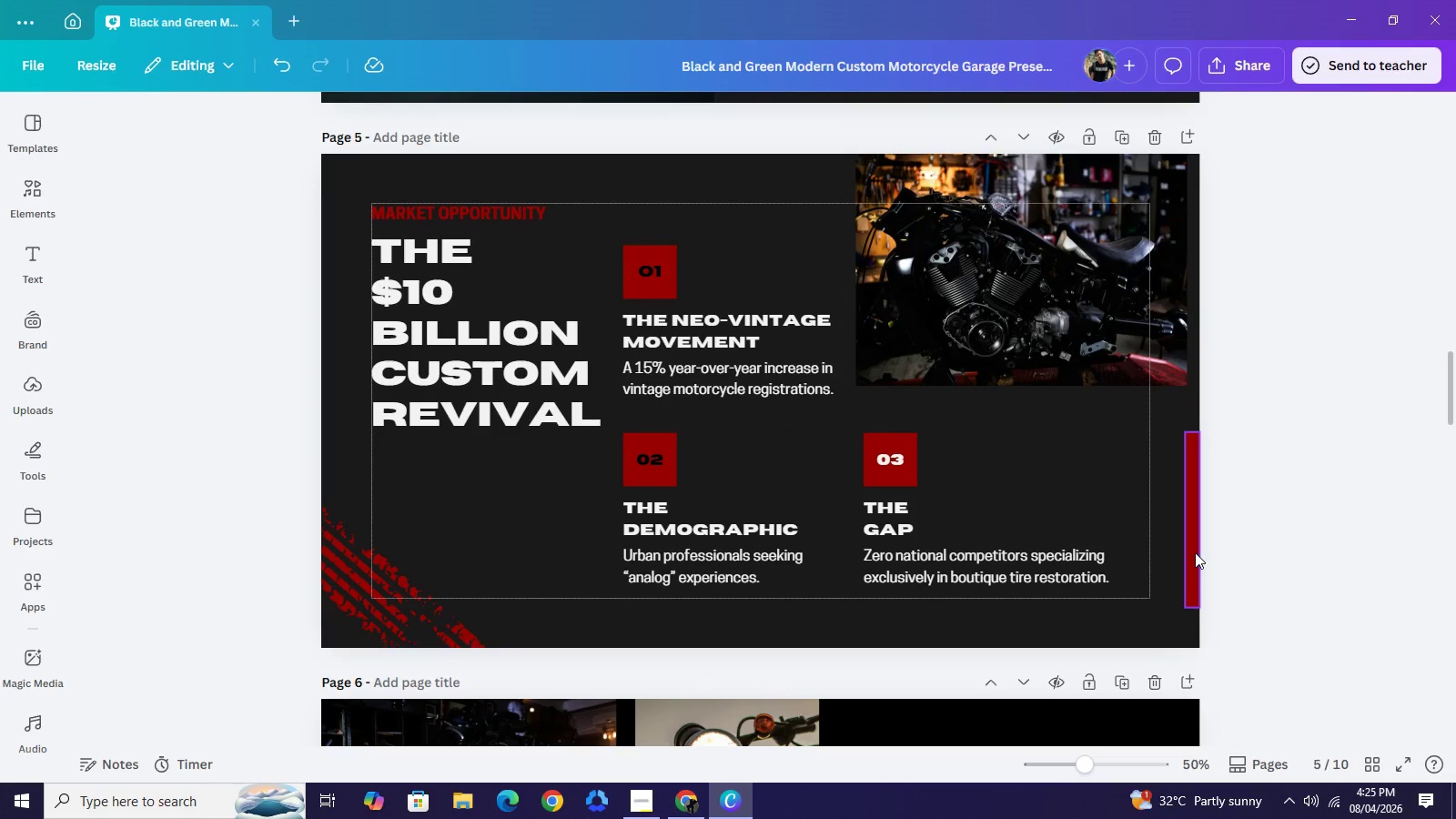 
left_click_drag(start_coordinate=[1195, 552], to_coordinate=[1195, 546])
 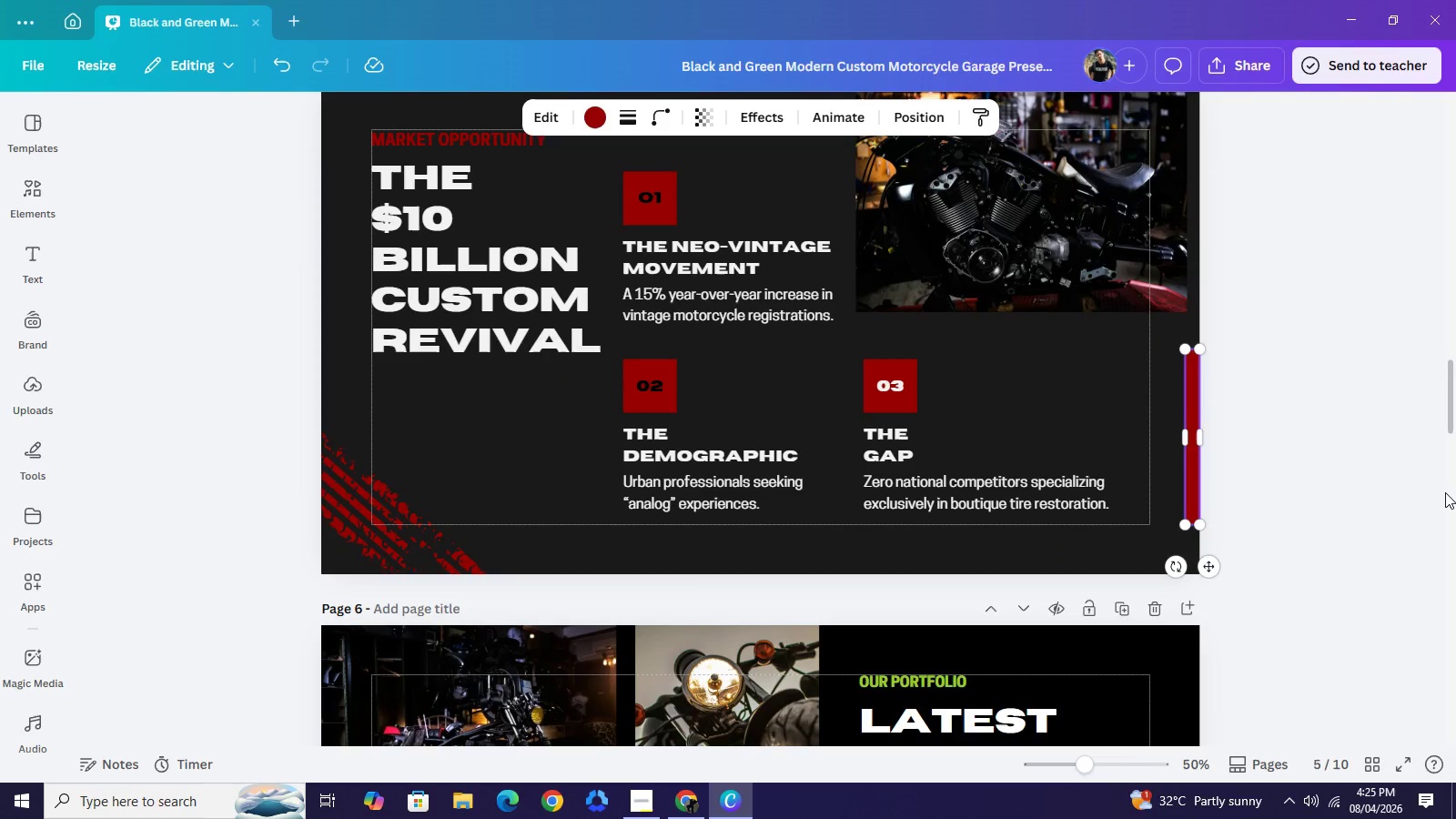 
left_click([1445, 492])
 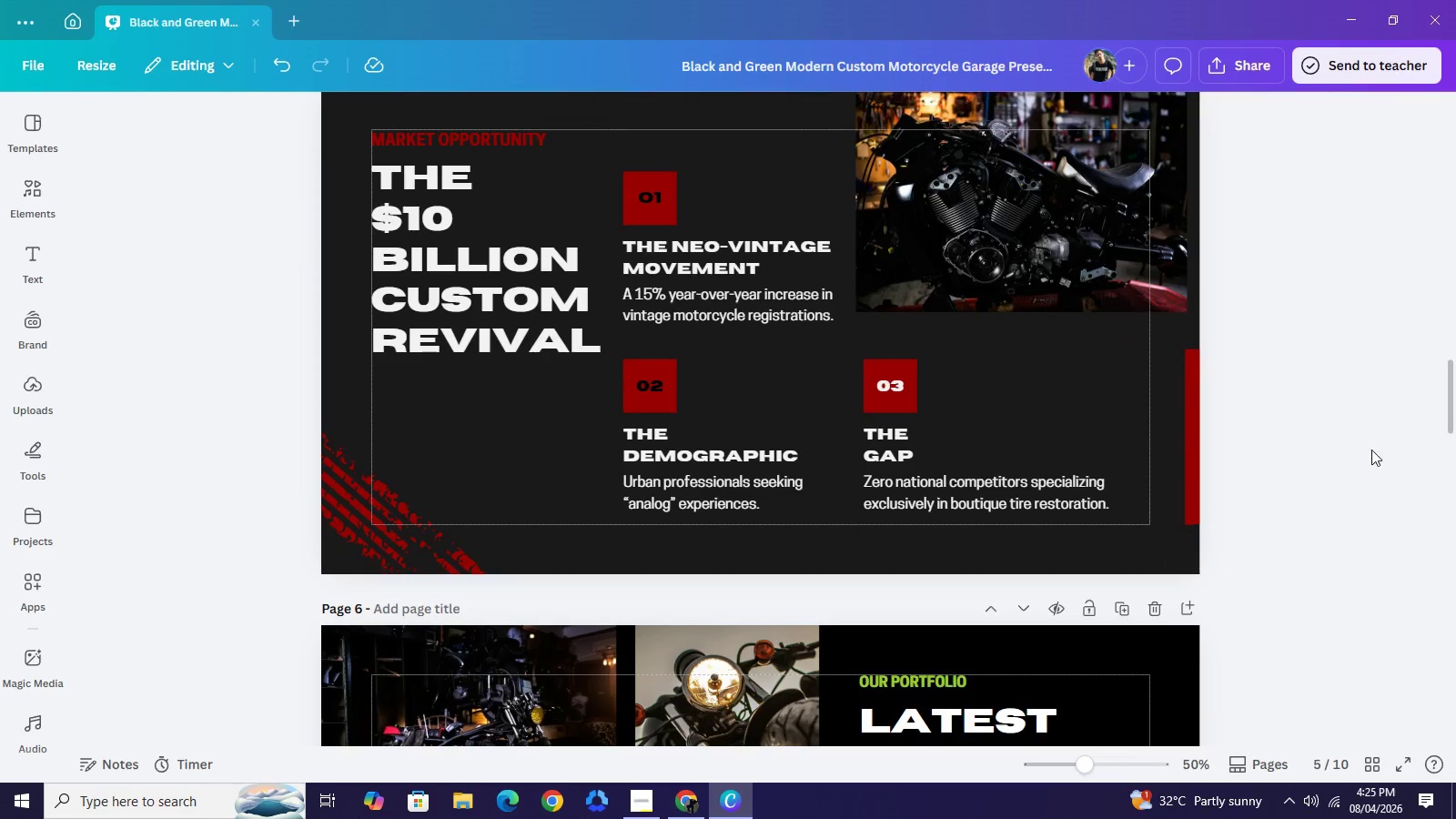 
left_click([1380, 444])
 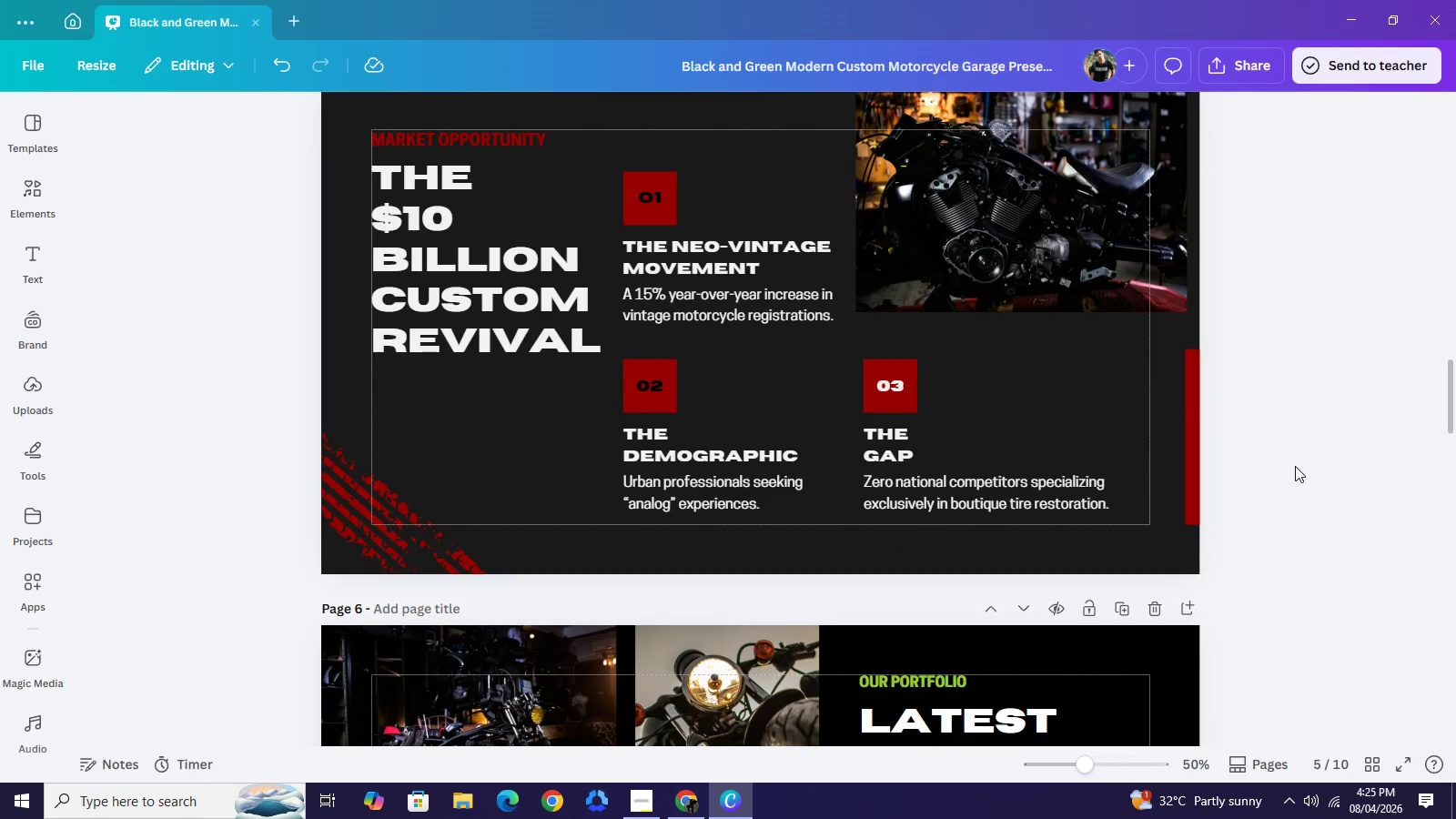 
left_click([1295, 466])
 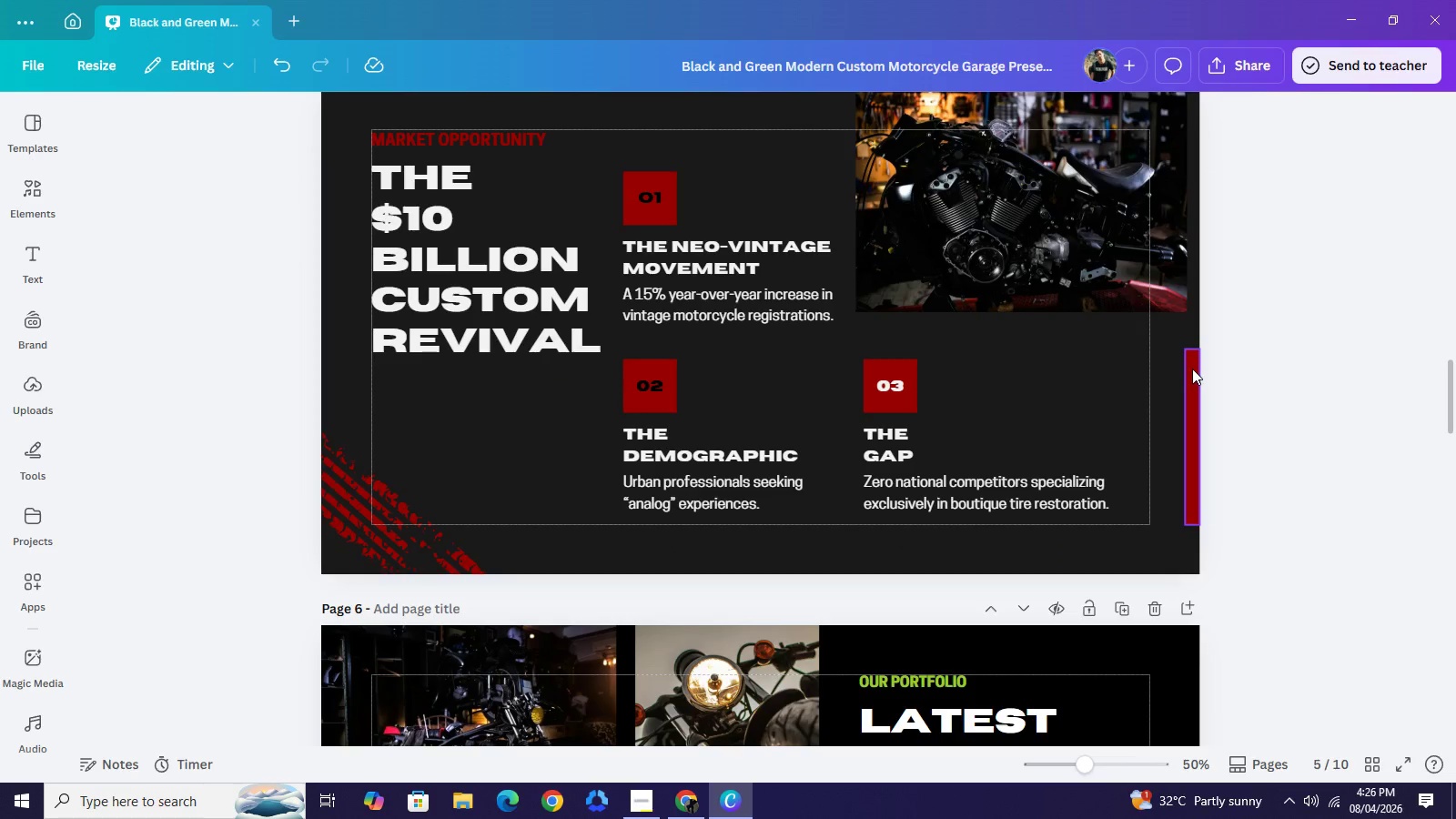 
left_click([1192, 369])
 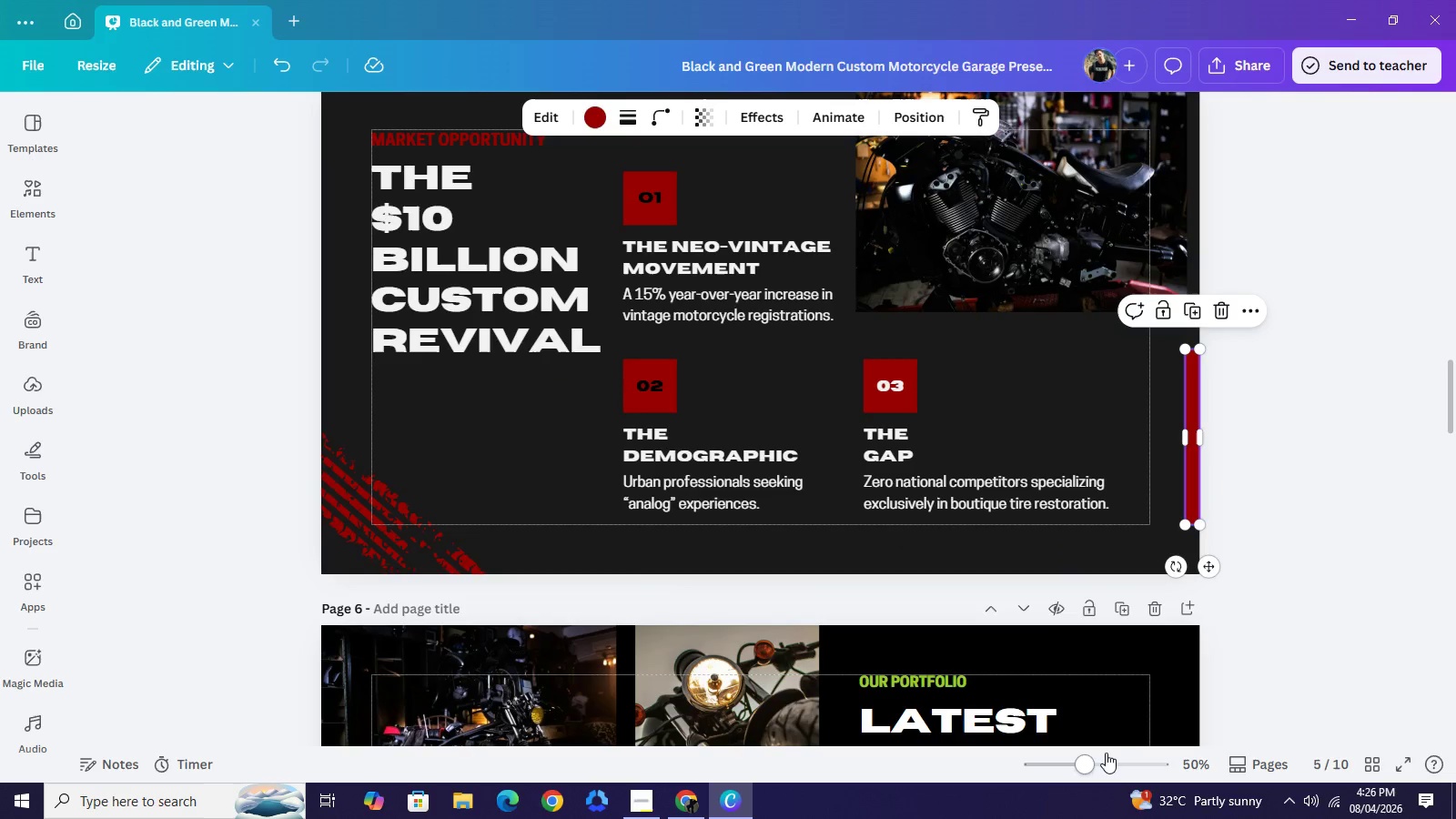 
left_click([1106, 758])
 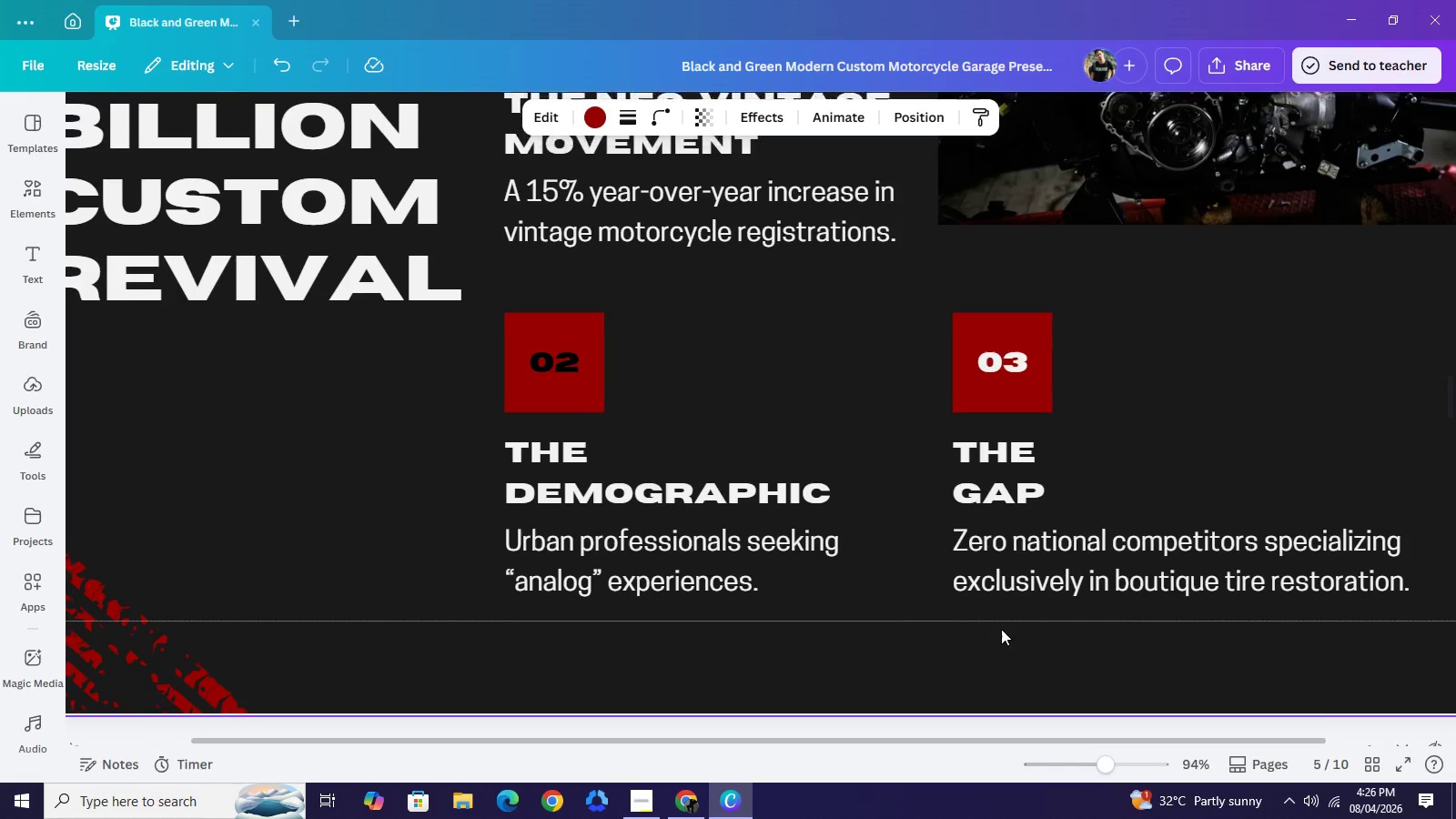 
scroll: coordinate [1274, 502], scroll_direction: up, amount: 1.0
 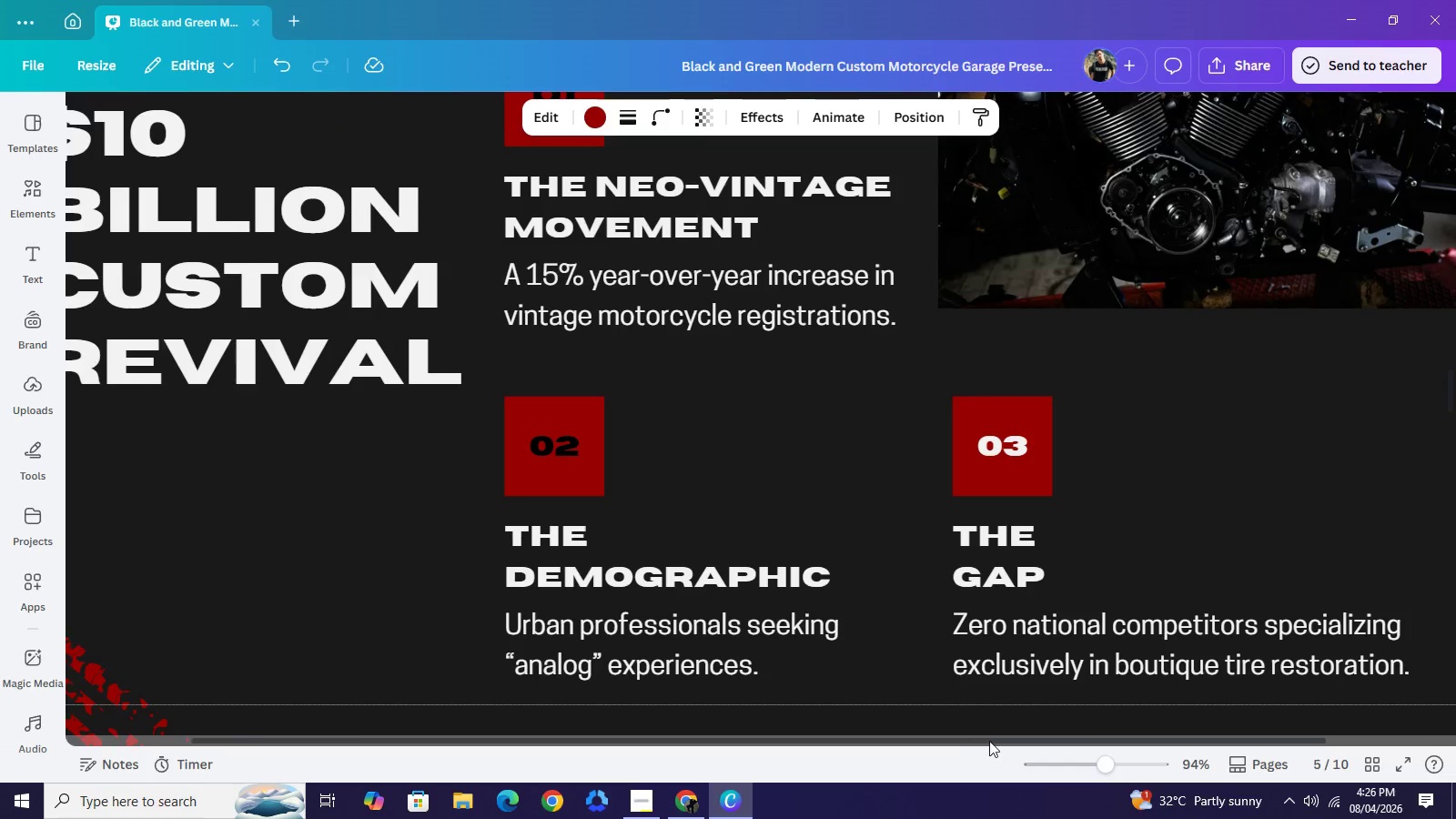 
left_click_drag(start_coordinate=[962, 741], to_coordinate=[1322, 734])
 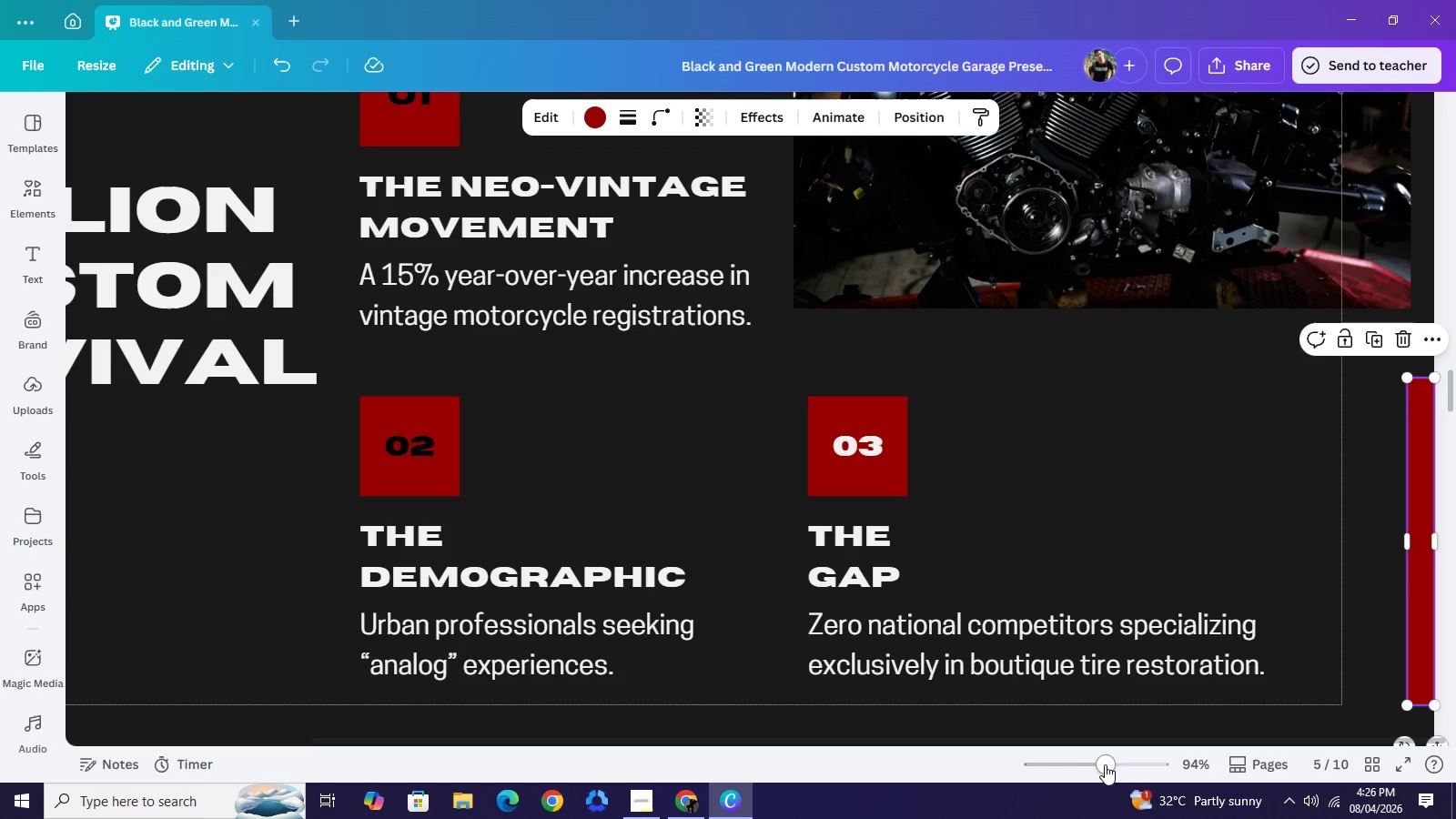 
left_click_drag(start_coordinate=[1107, 764], to_coordinate=[1121, 765])
 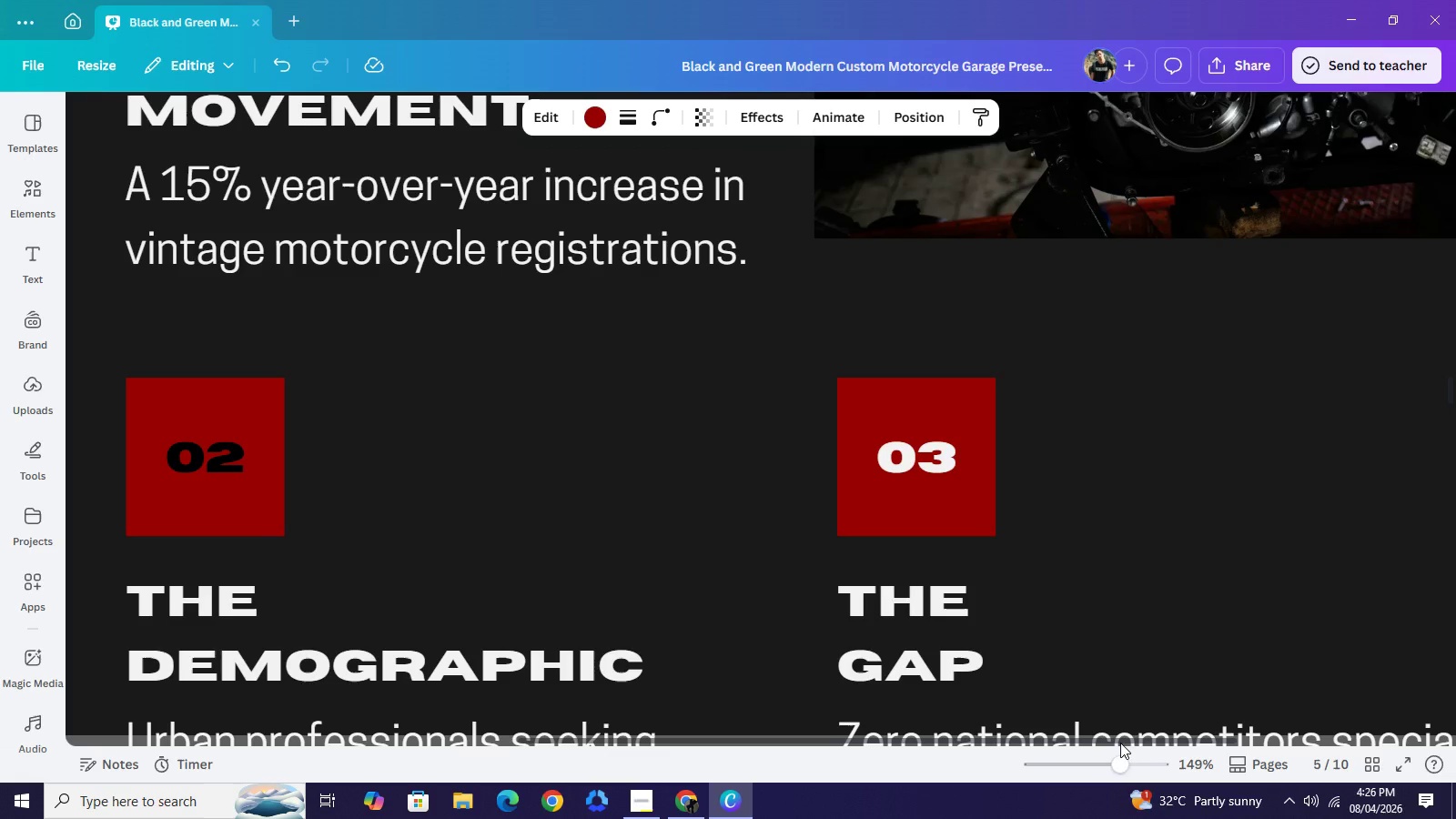 
left_click_drag(start_coordinate=[1104, 738], to_coordinate=[1449, 733])
 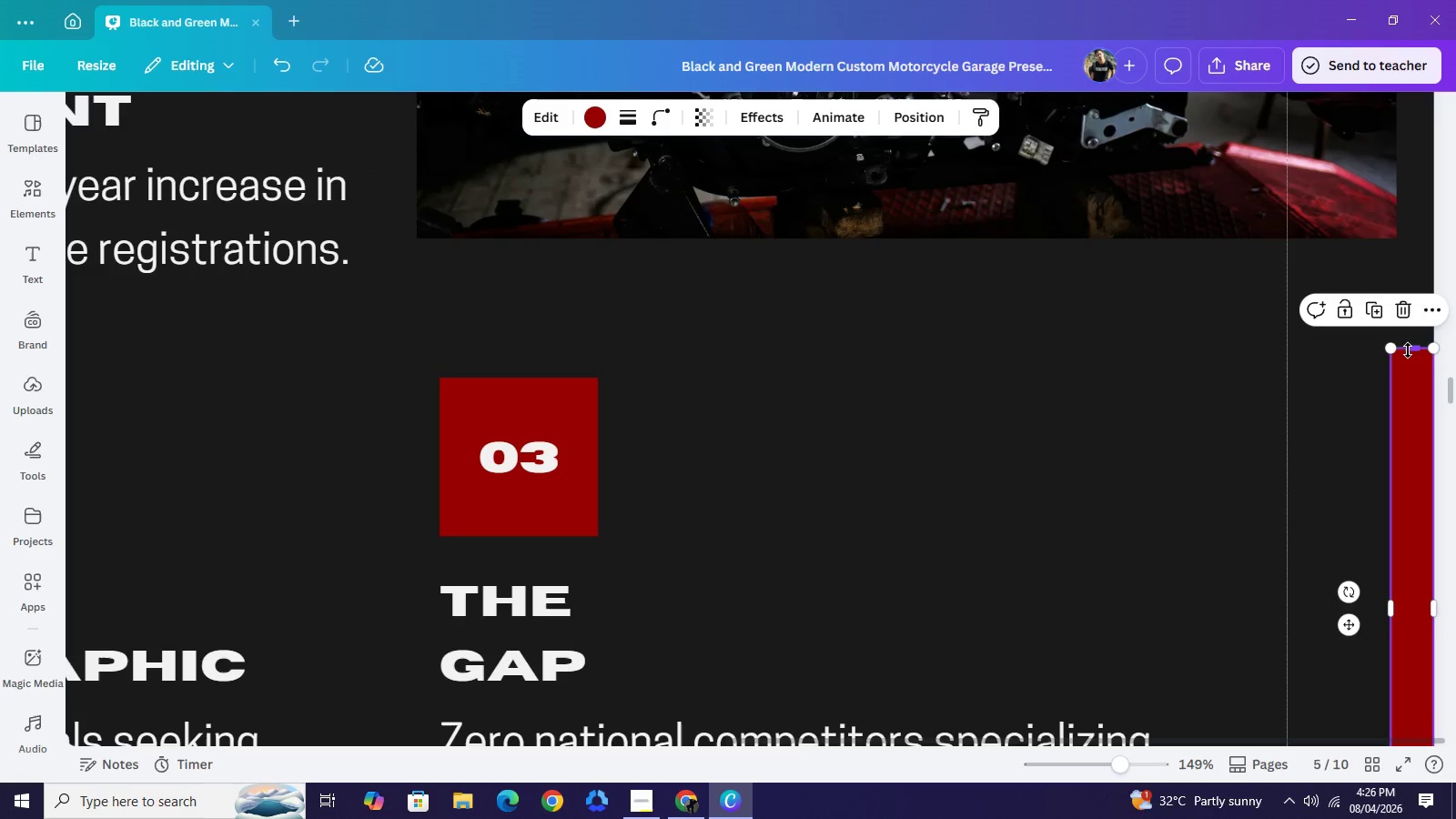 
left_click_drag(start_coordinate=[1408, 350], to_coordinate=[1409, 382])
 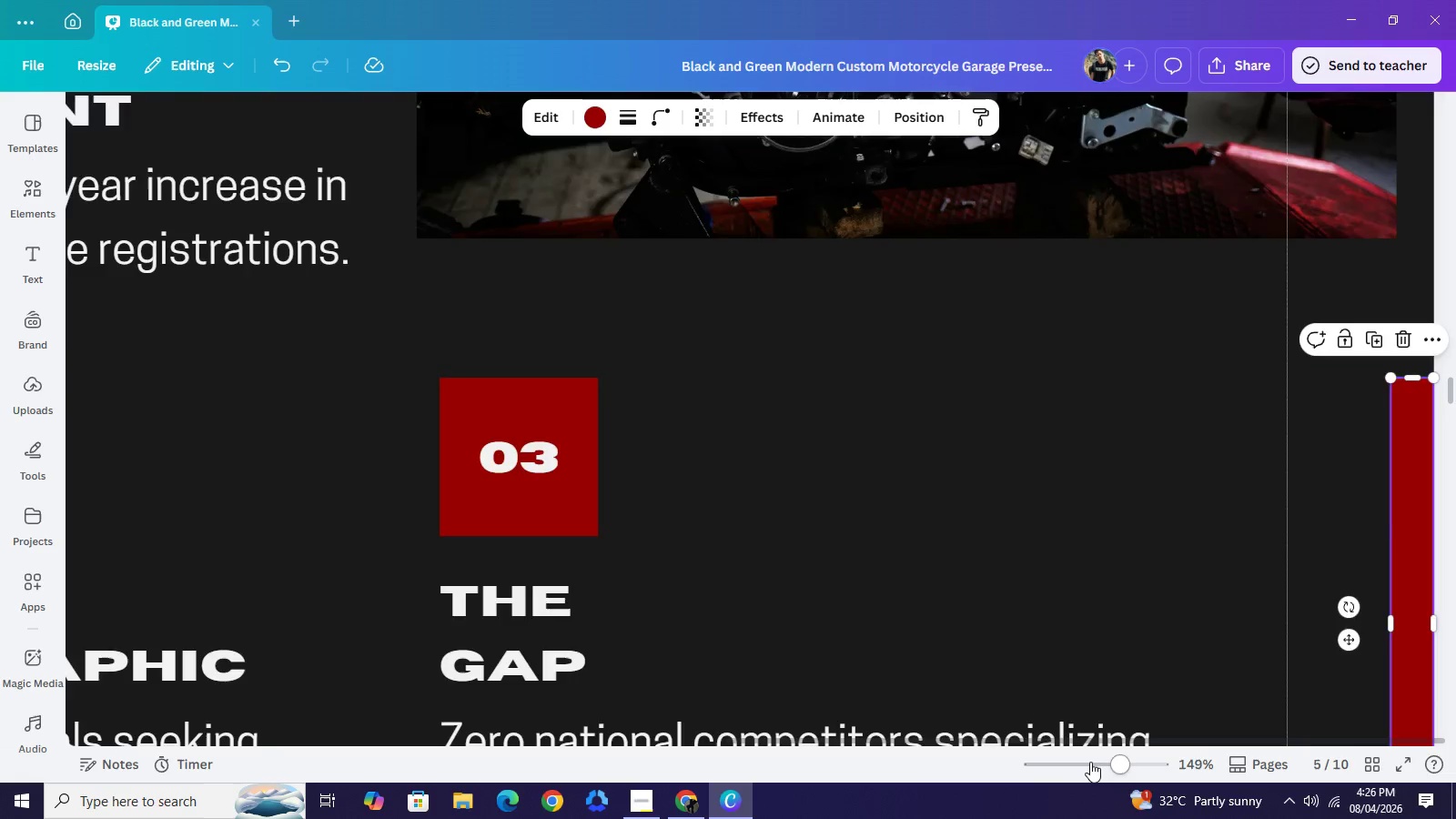 
left_click([1090, 762])
 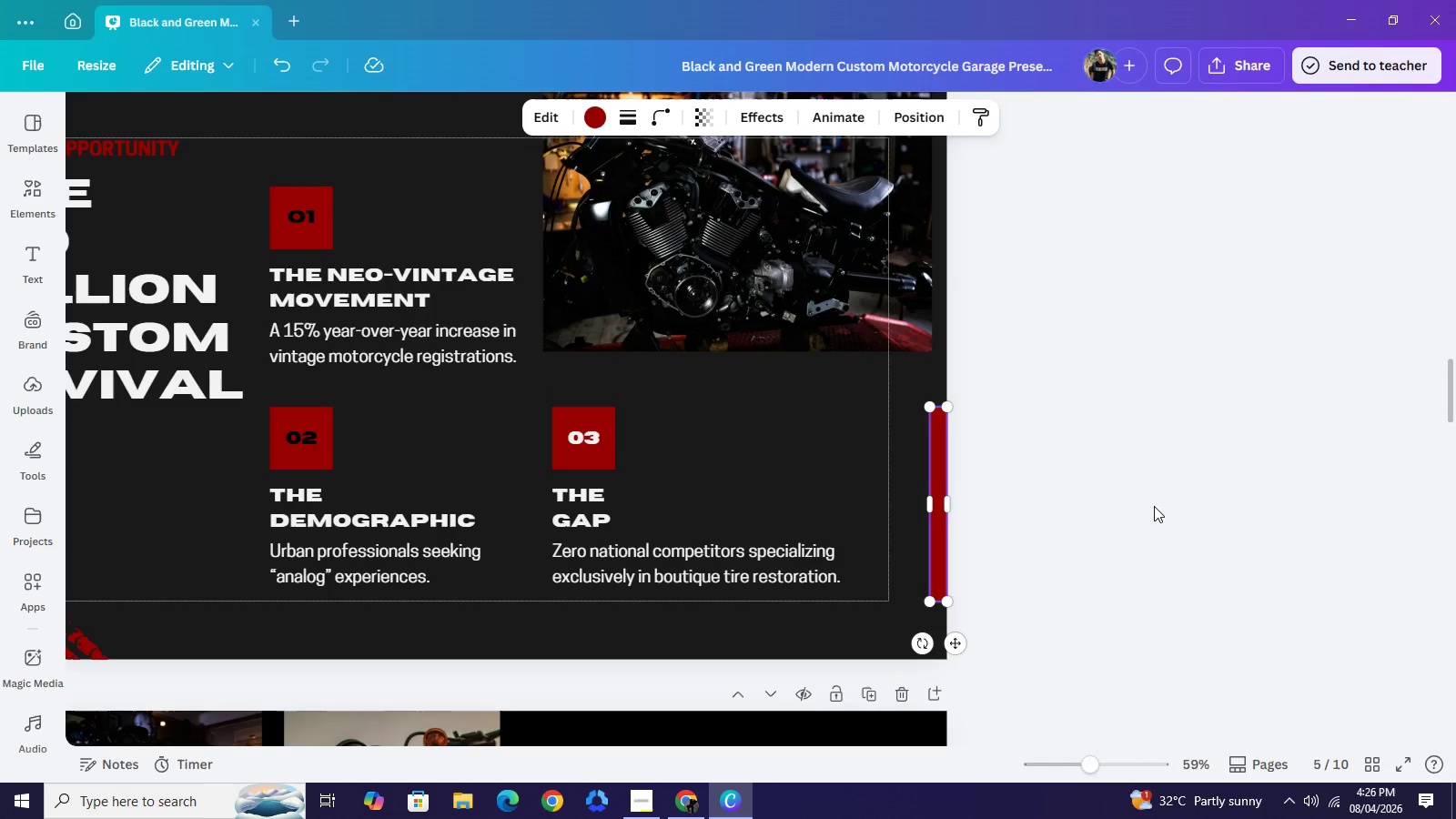 
double_click([1154, 506])
 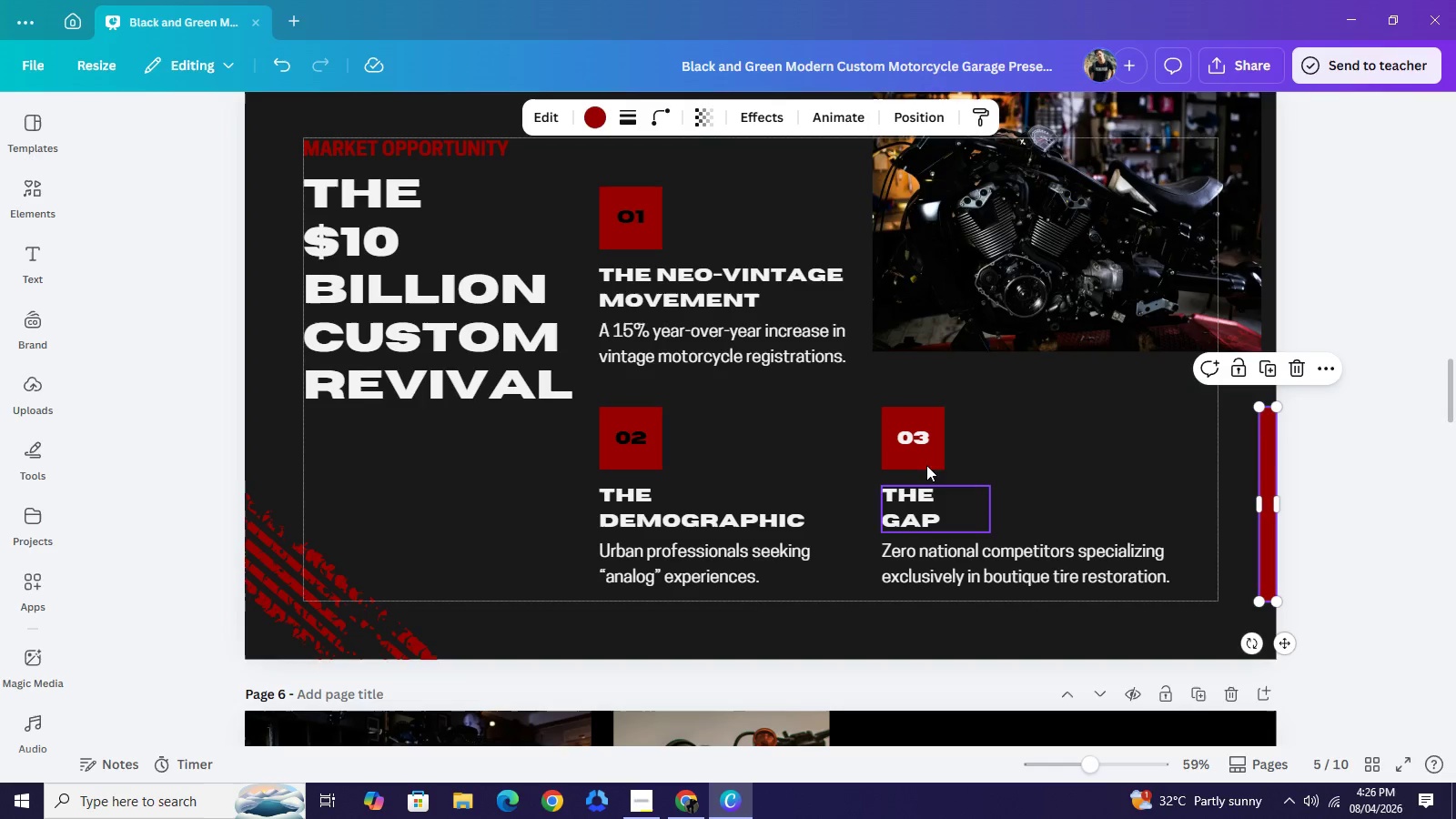 
left_click([1377, 477])
 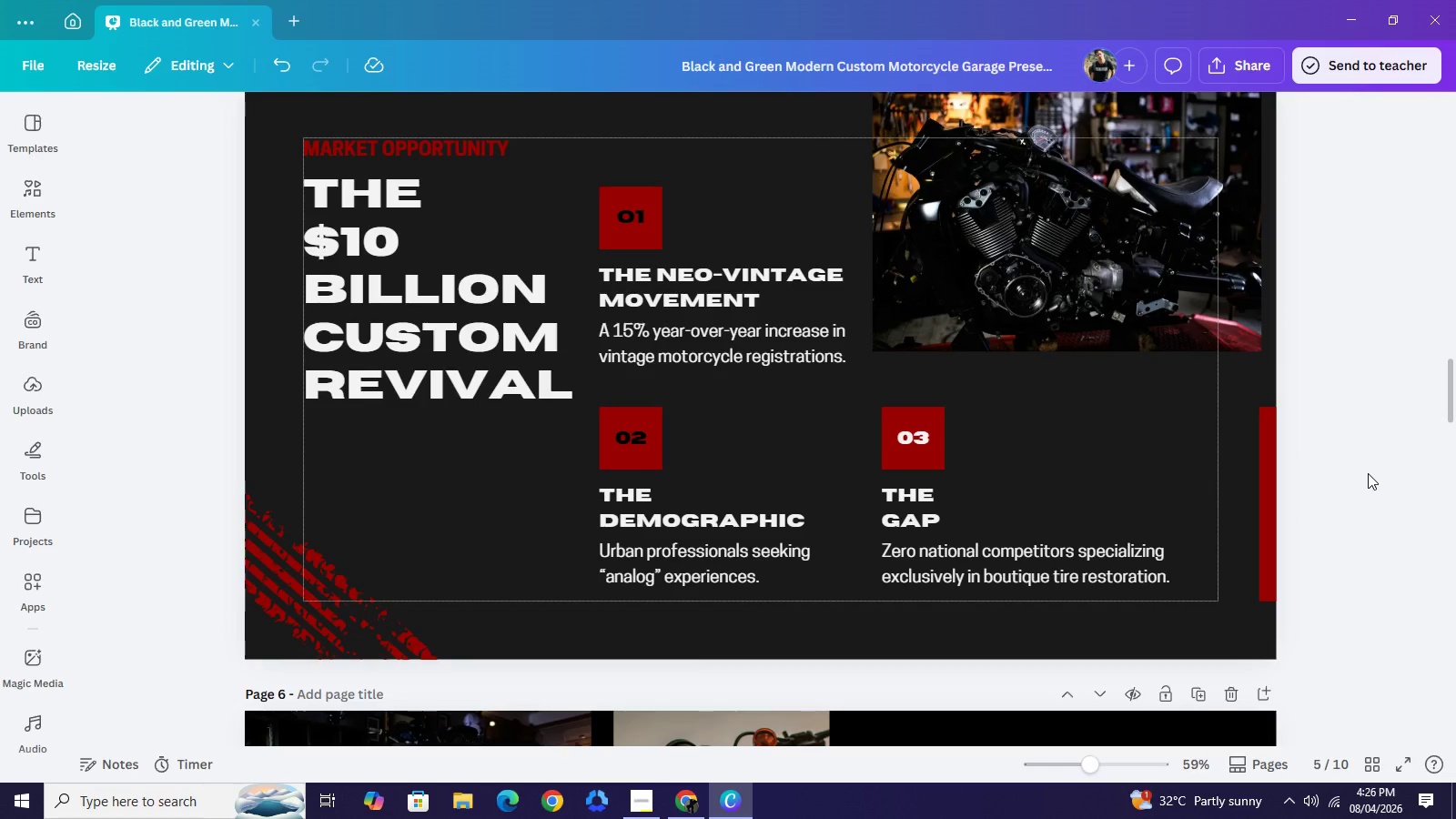 
scroll: coordinate [1094, 435], scroll_direction: up, amount: 5.0
 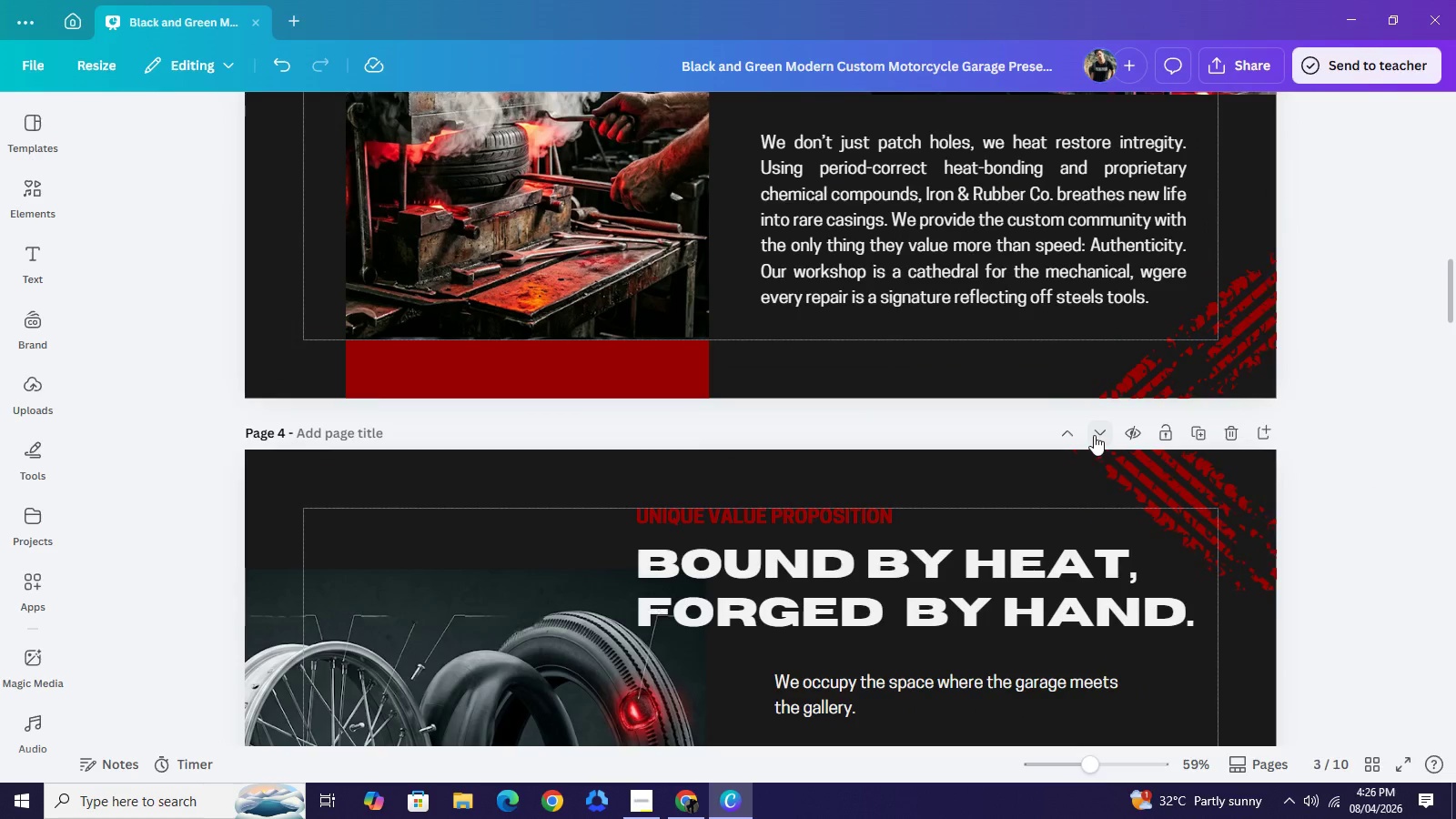 
scroll: coordinate [1094, 435], scroll_direction: down, amount: 2.0
 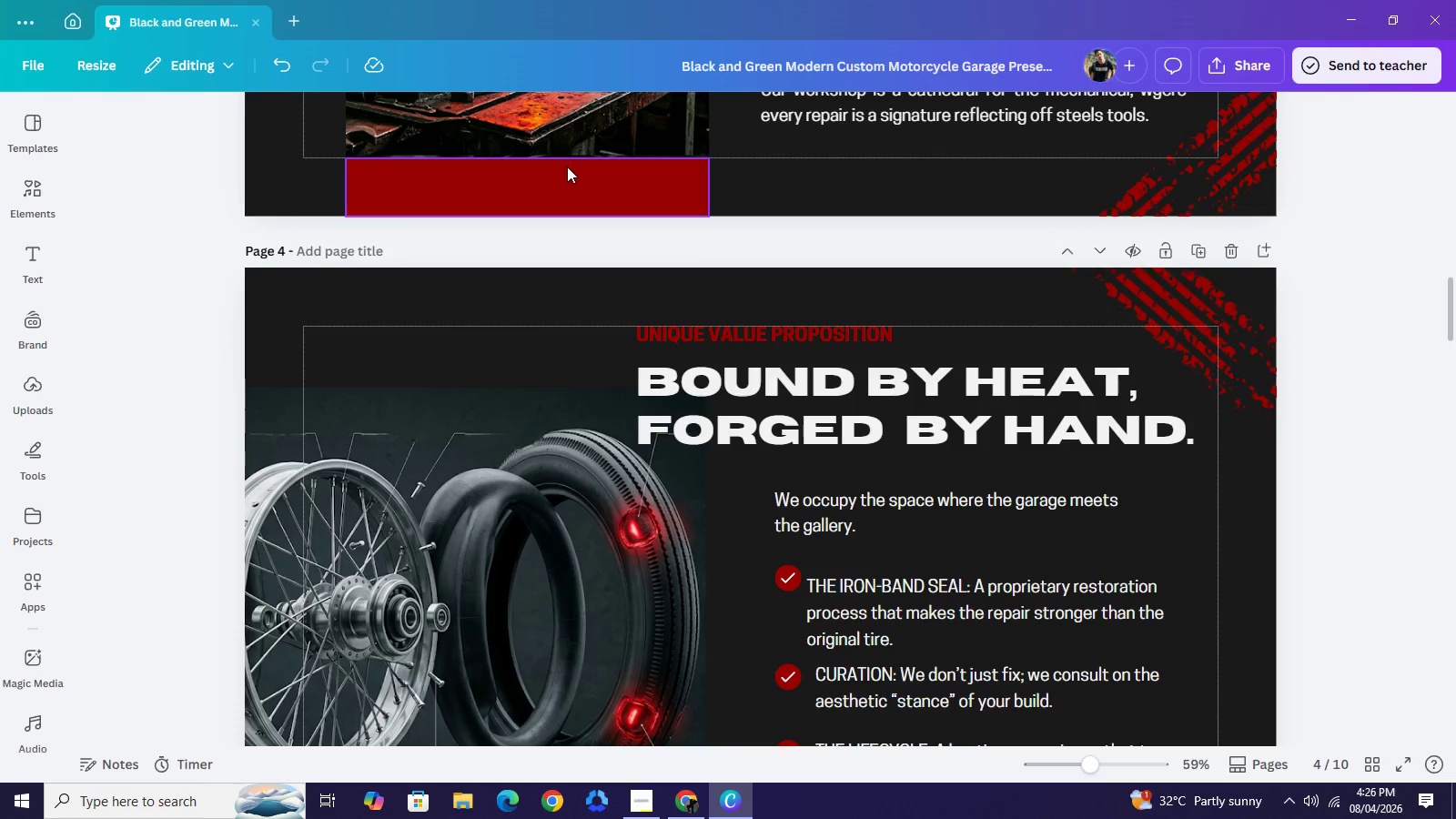 
scroll: coordinate [567, 167], scroll_direction: up, amount: 1.0
 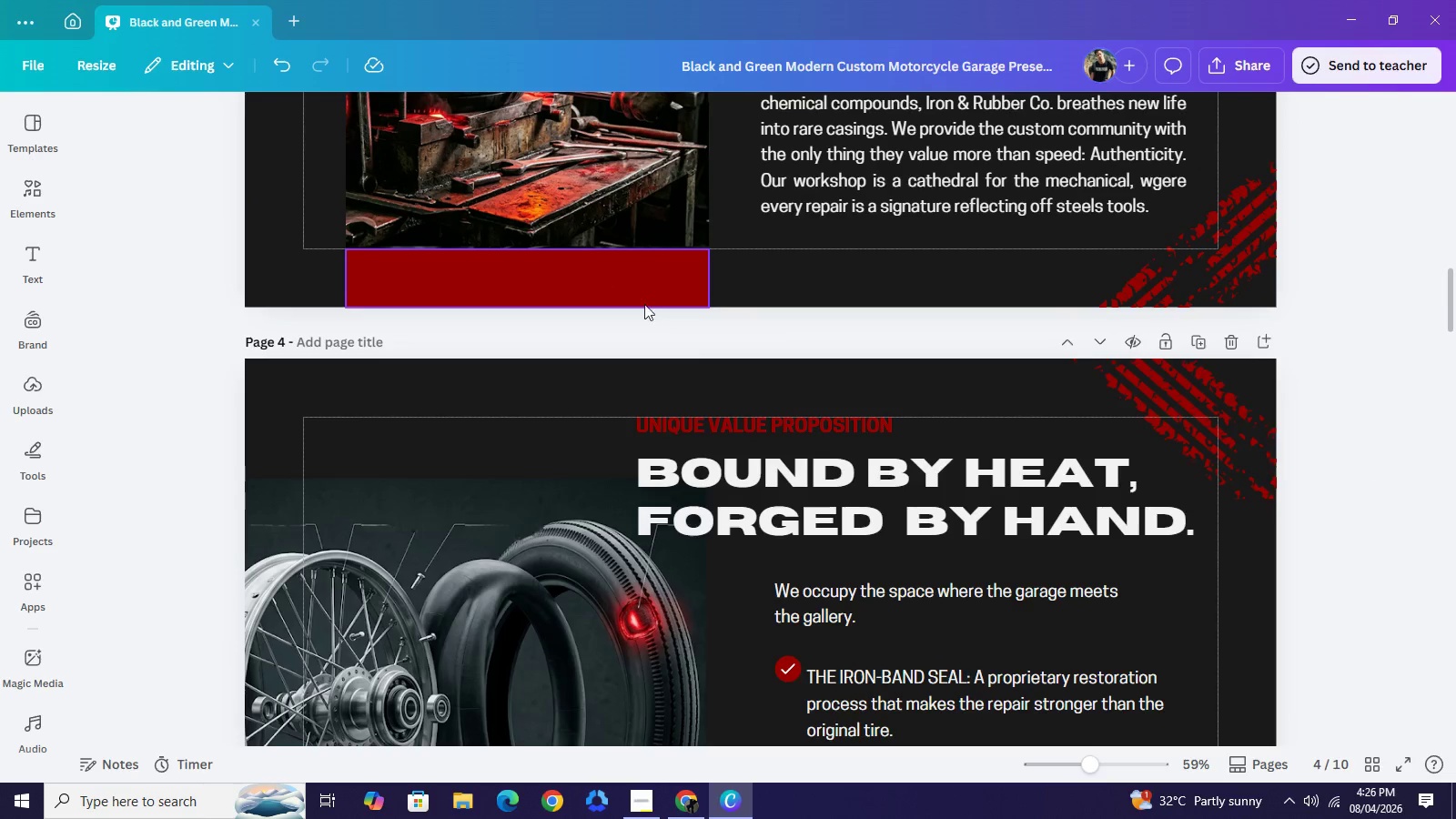 
scroll: coordinate [654, 309], scroll_direction: down, amount: 3.0
 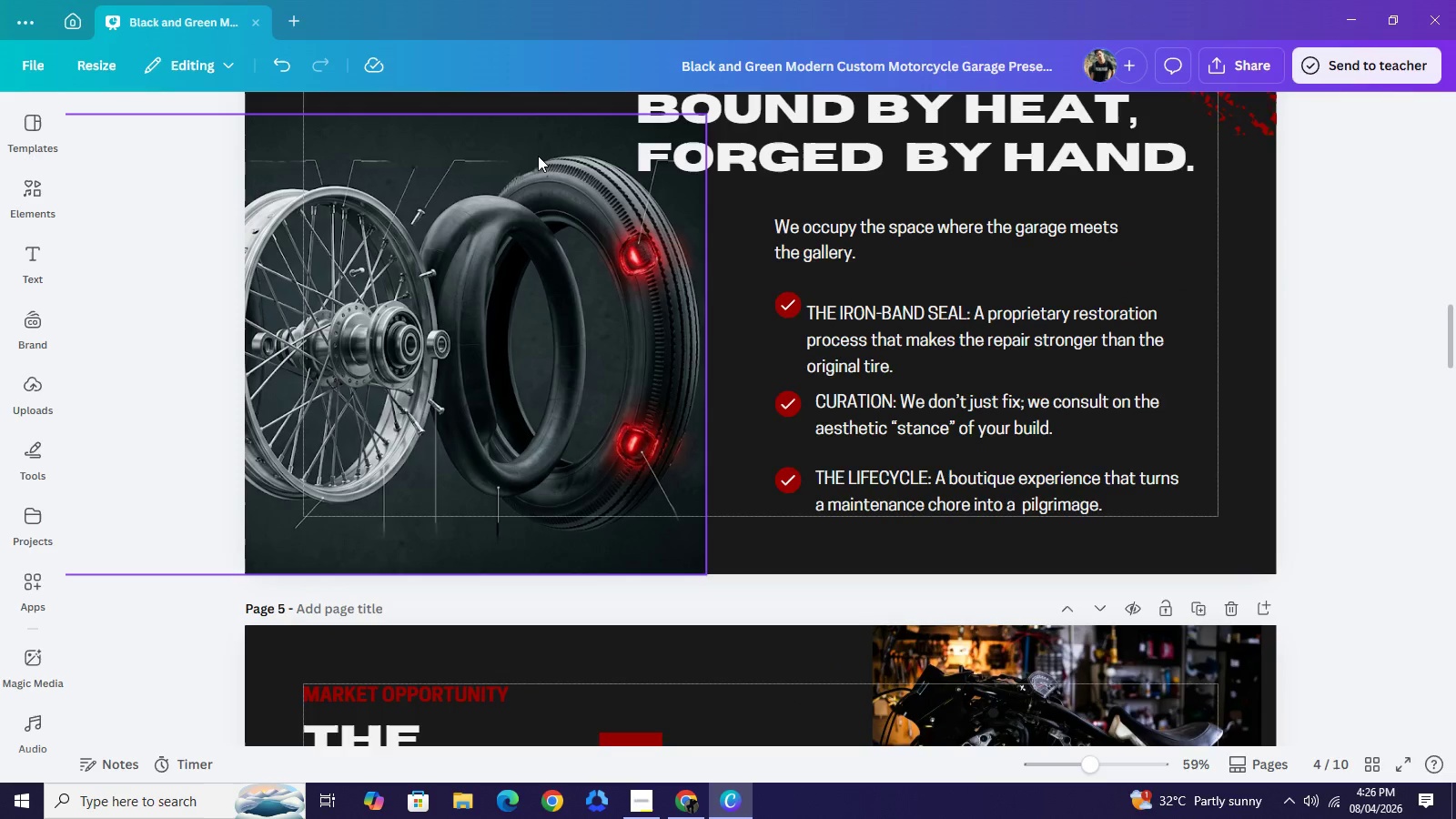 
scroll: coordinate [622, 318], scroll_direction: up, amount: 15.0
 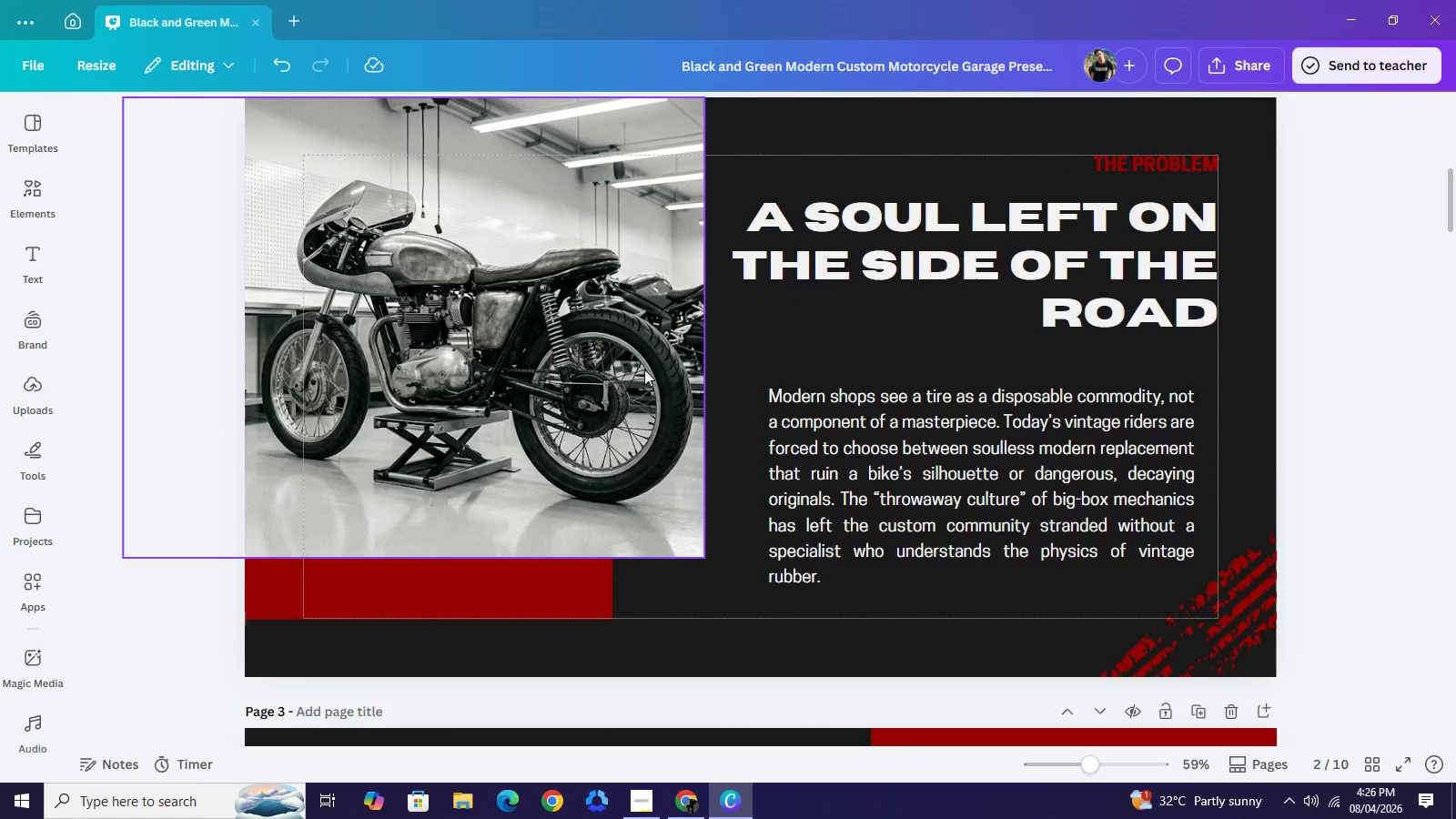 
scroll: coordinate [986, 642], scroll_direction: down, amount: 3.0
 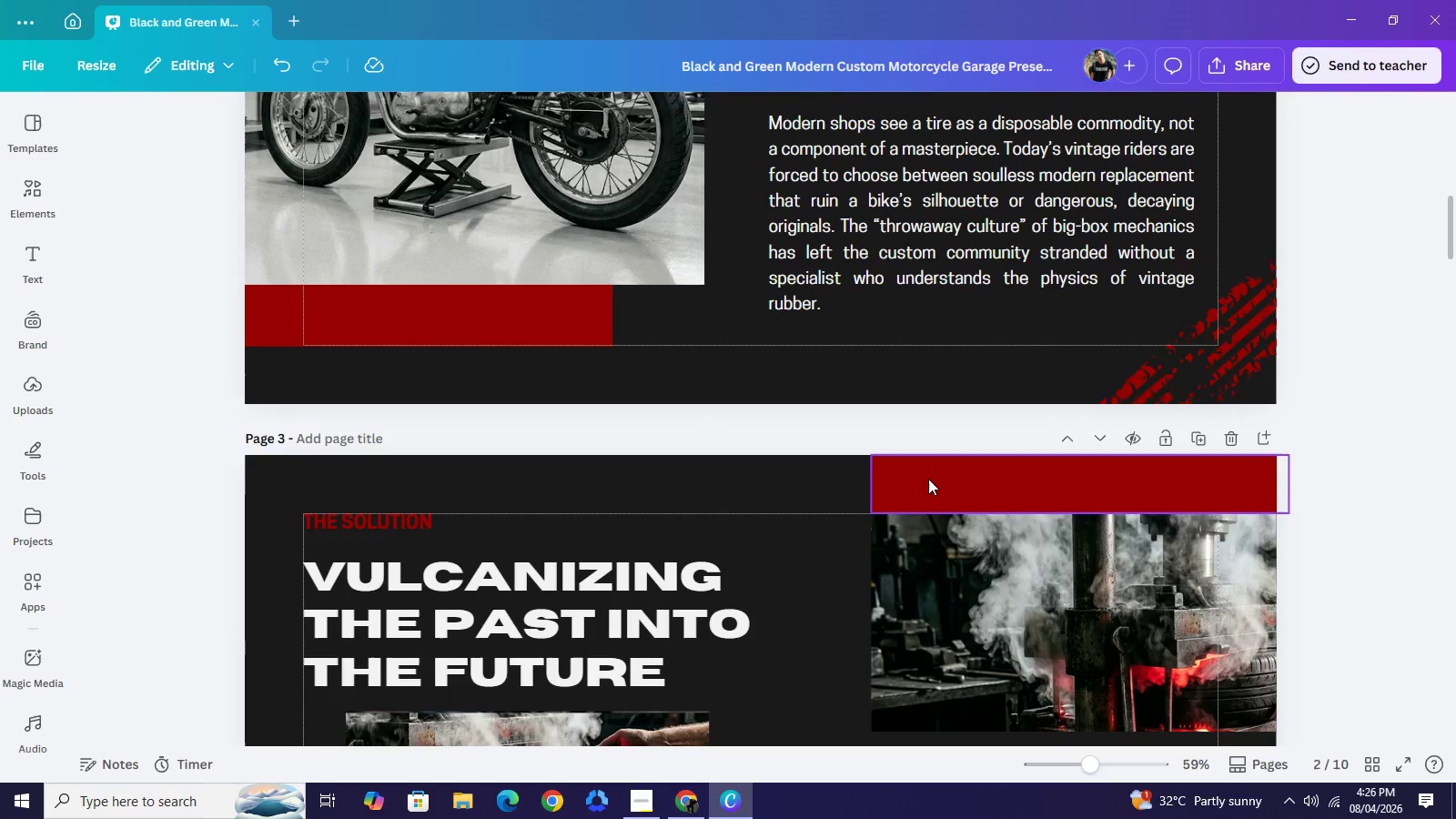 
left_click([928, 479])
 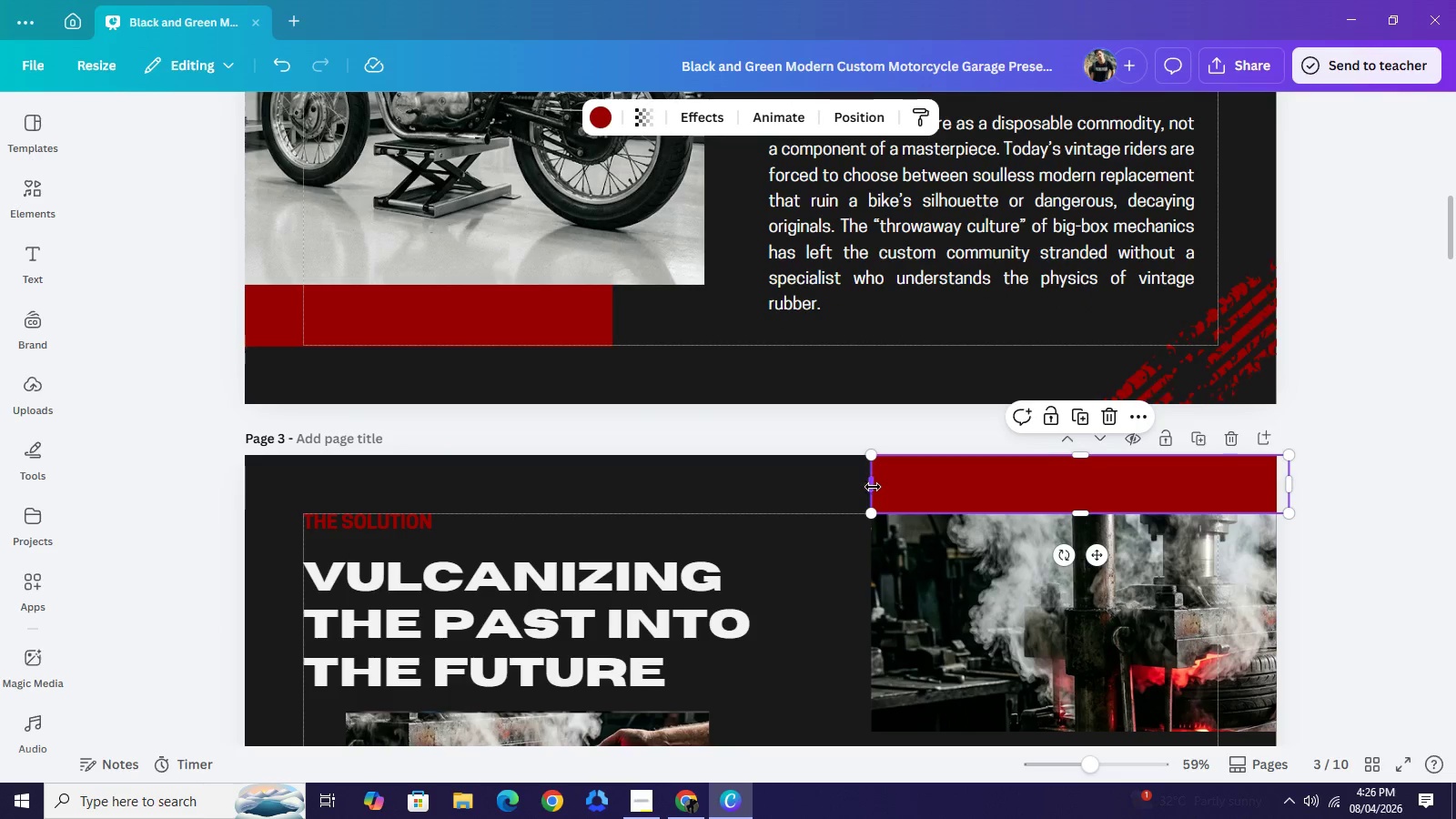 
left_click_drag(start_coordinate=[873, 487], to_coordinate=[951, 486])
 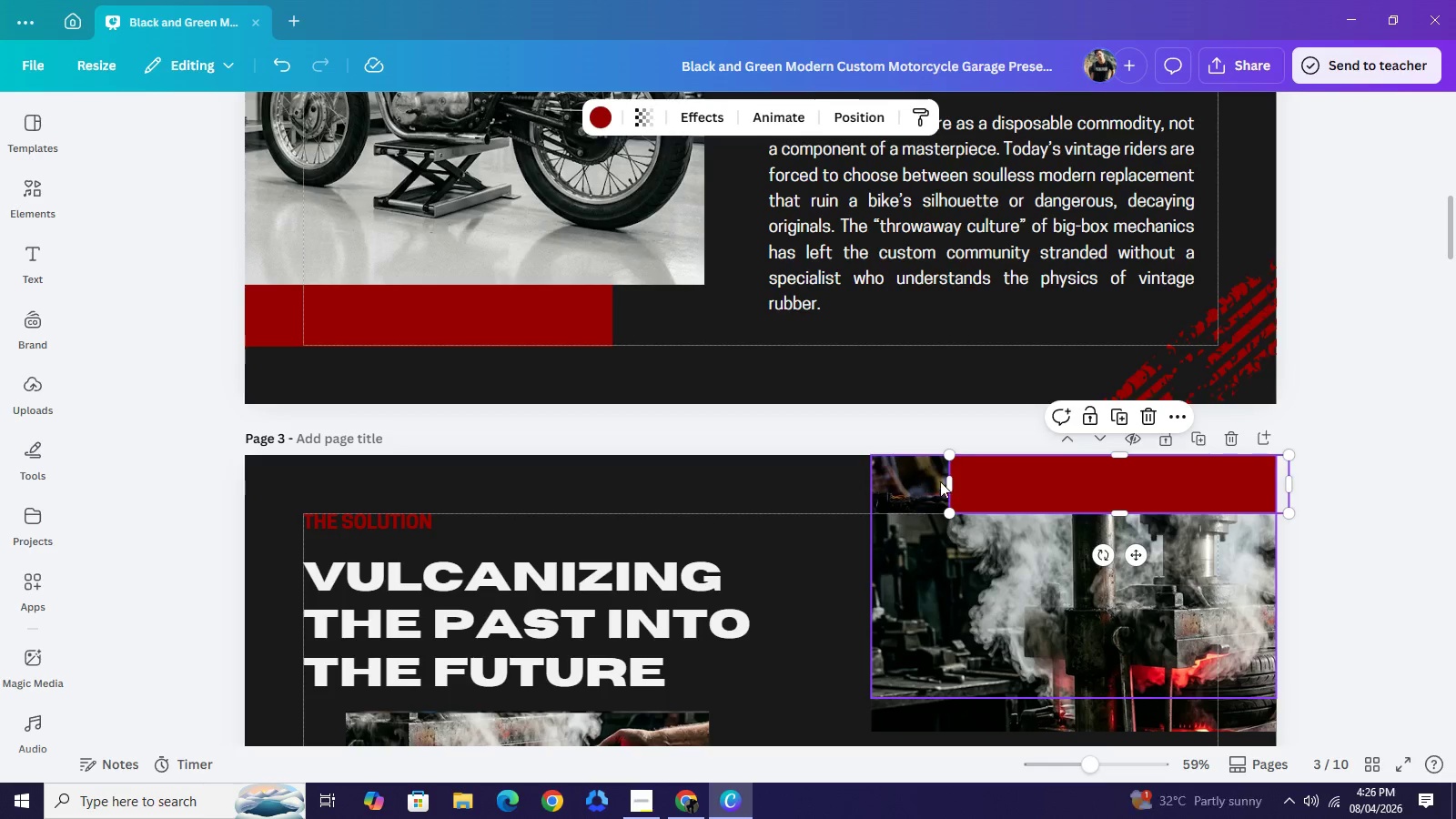 
left_click([921, 484])
 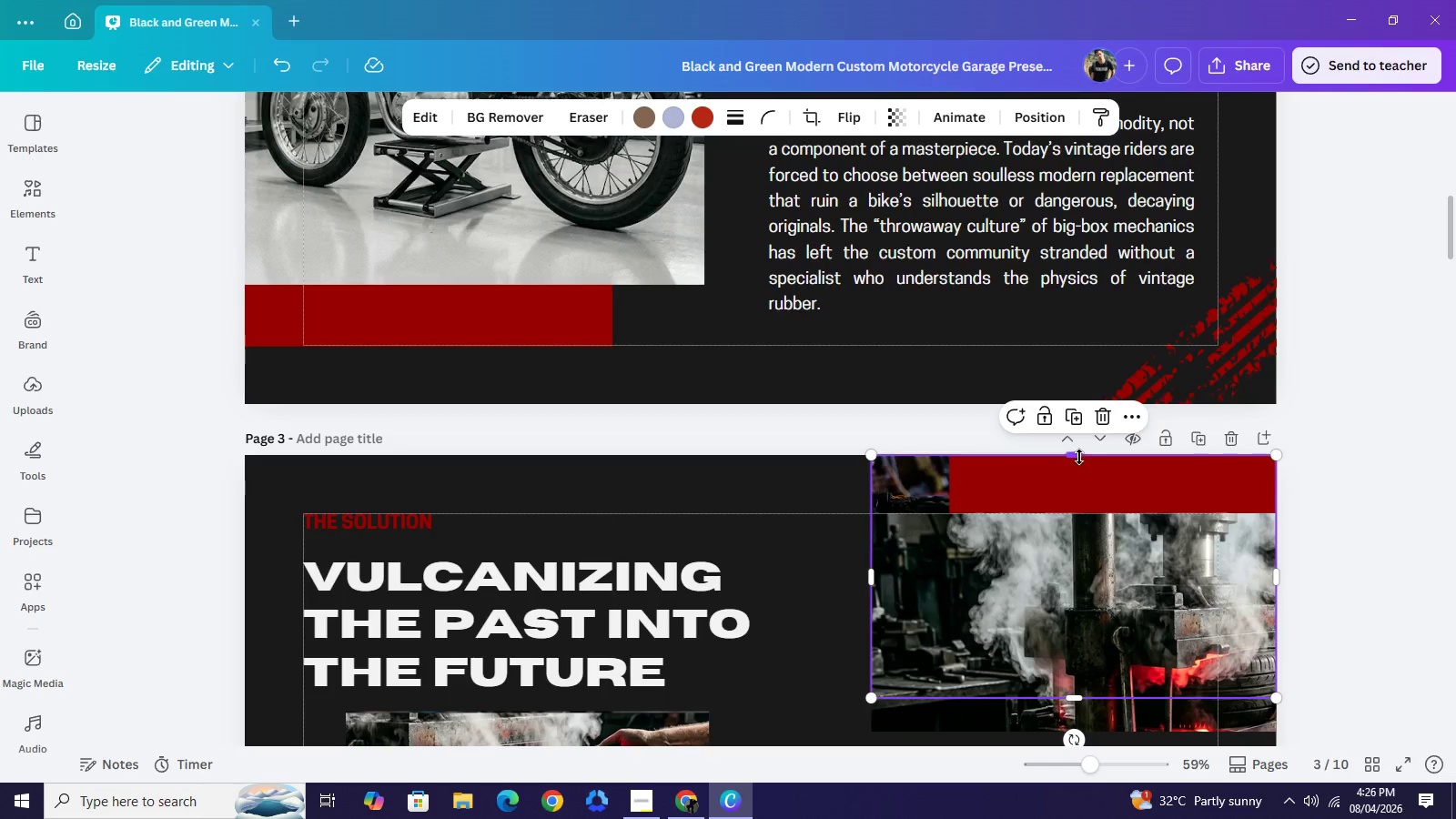 
left_click_drag(start_coordinate=[1079, 457], to_coordinate=[1082, 515])
 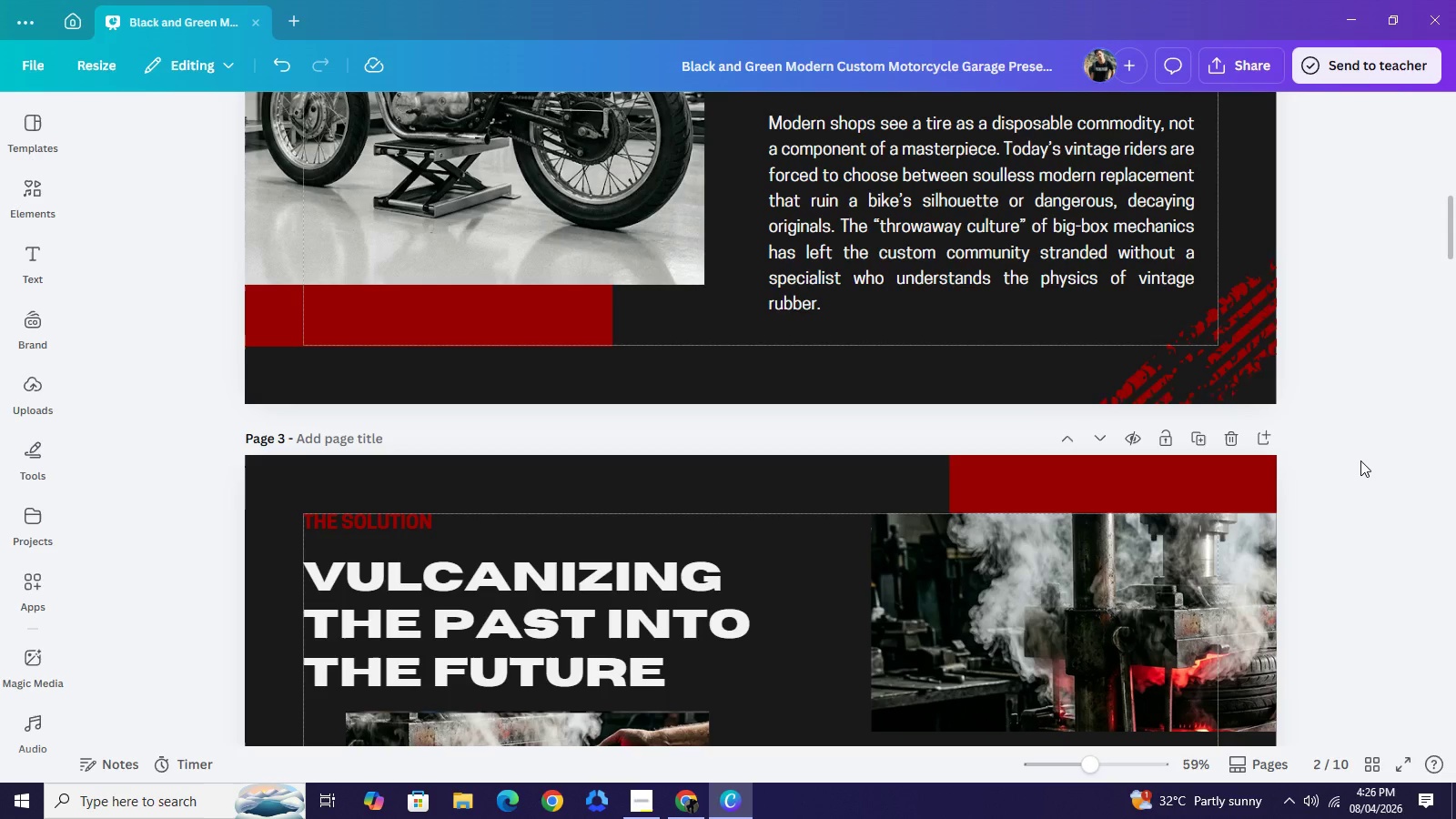 
scroll: coordinate [1366, 465], scroll_direction: down, amount: 4.0
 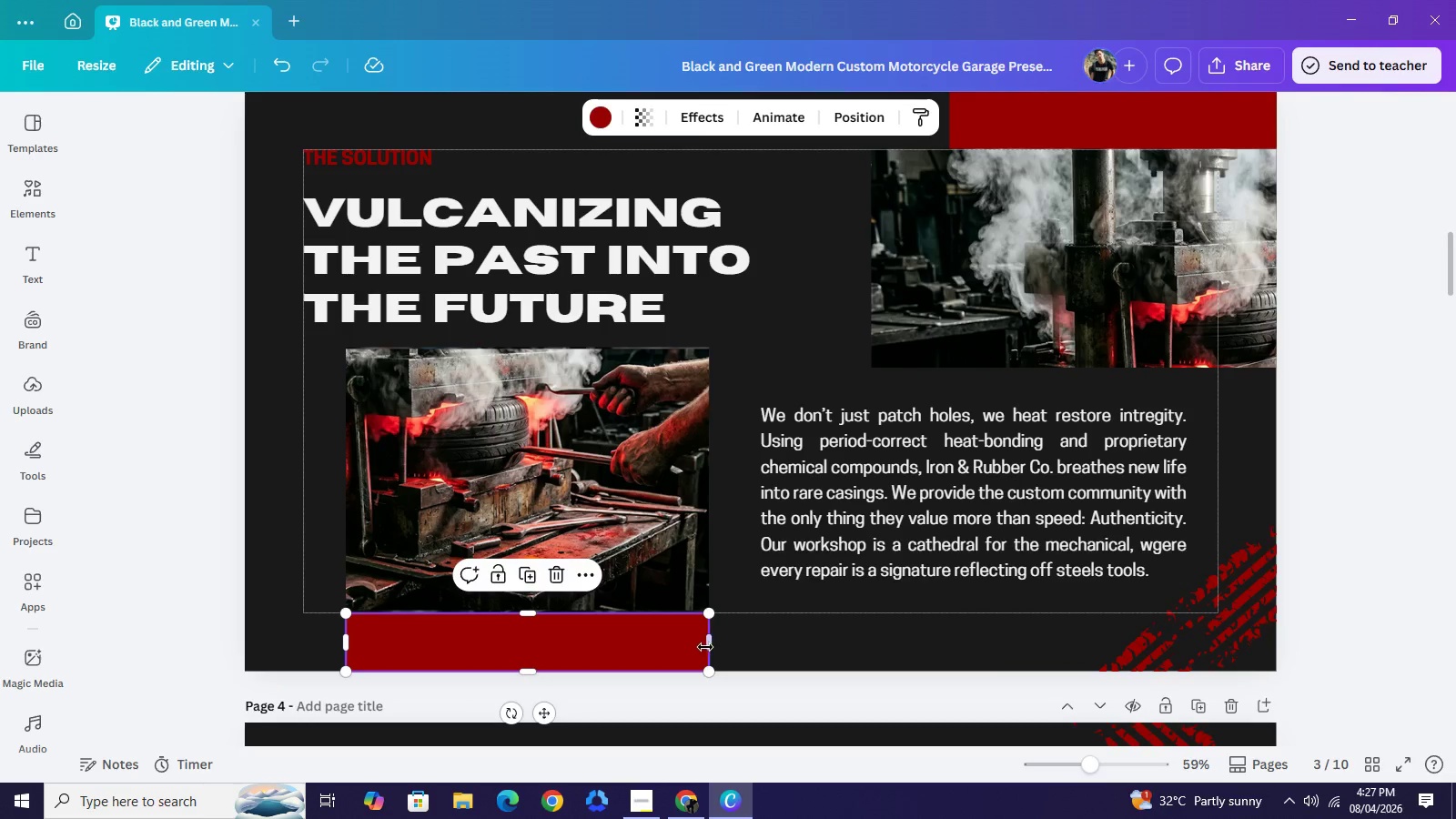 
left_click_drag(start_coordinate=[712, 643], to_coordinate=[632, 644])
 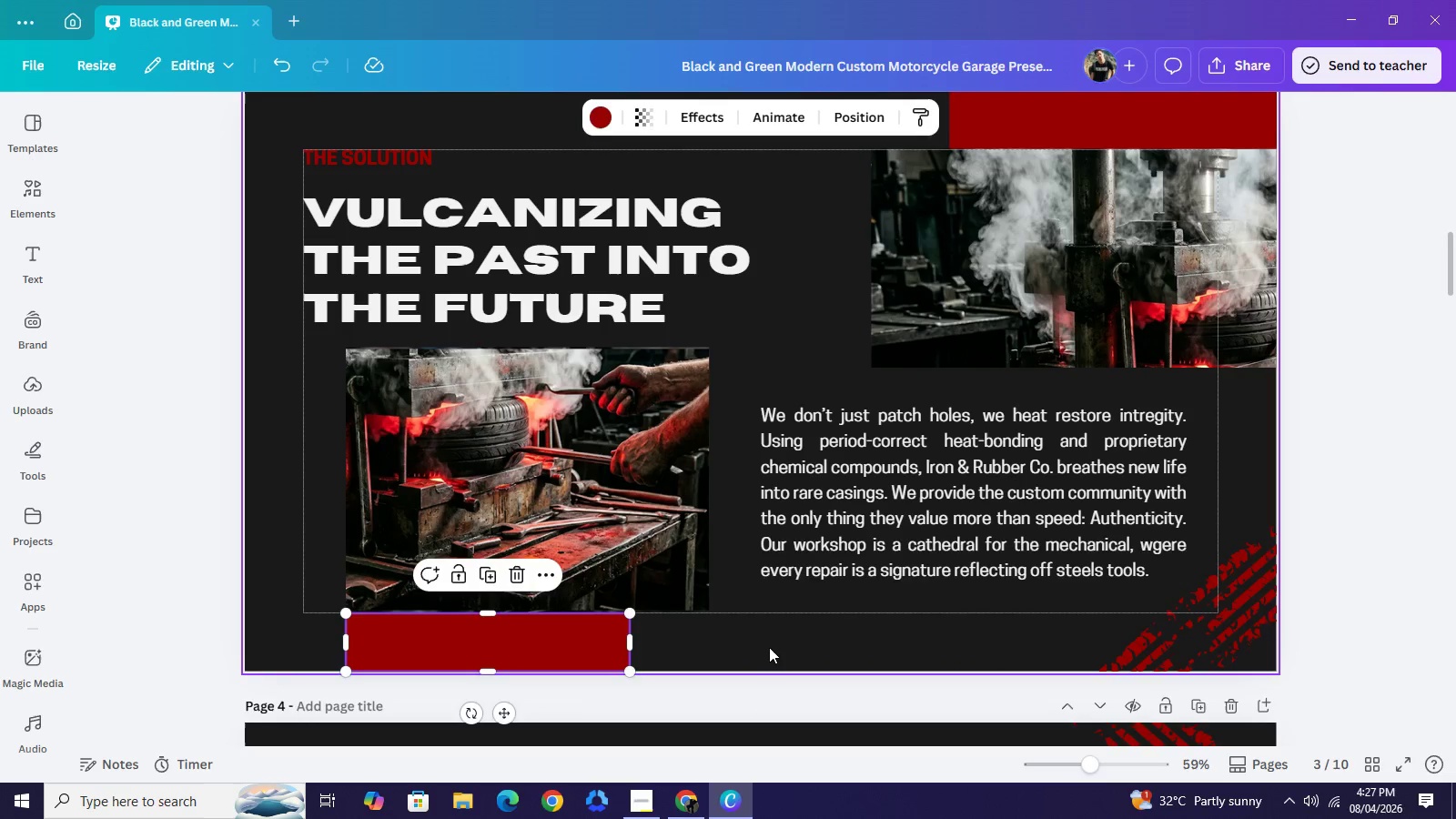 
left_click([769, 647])
 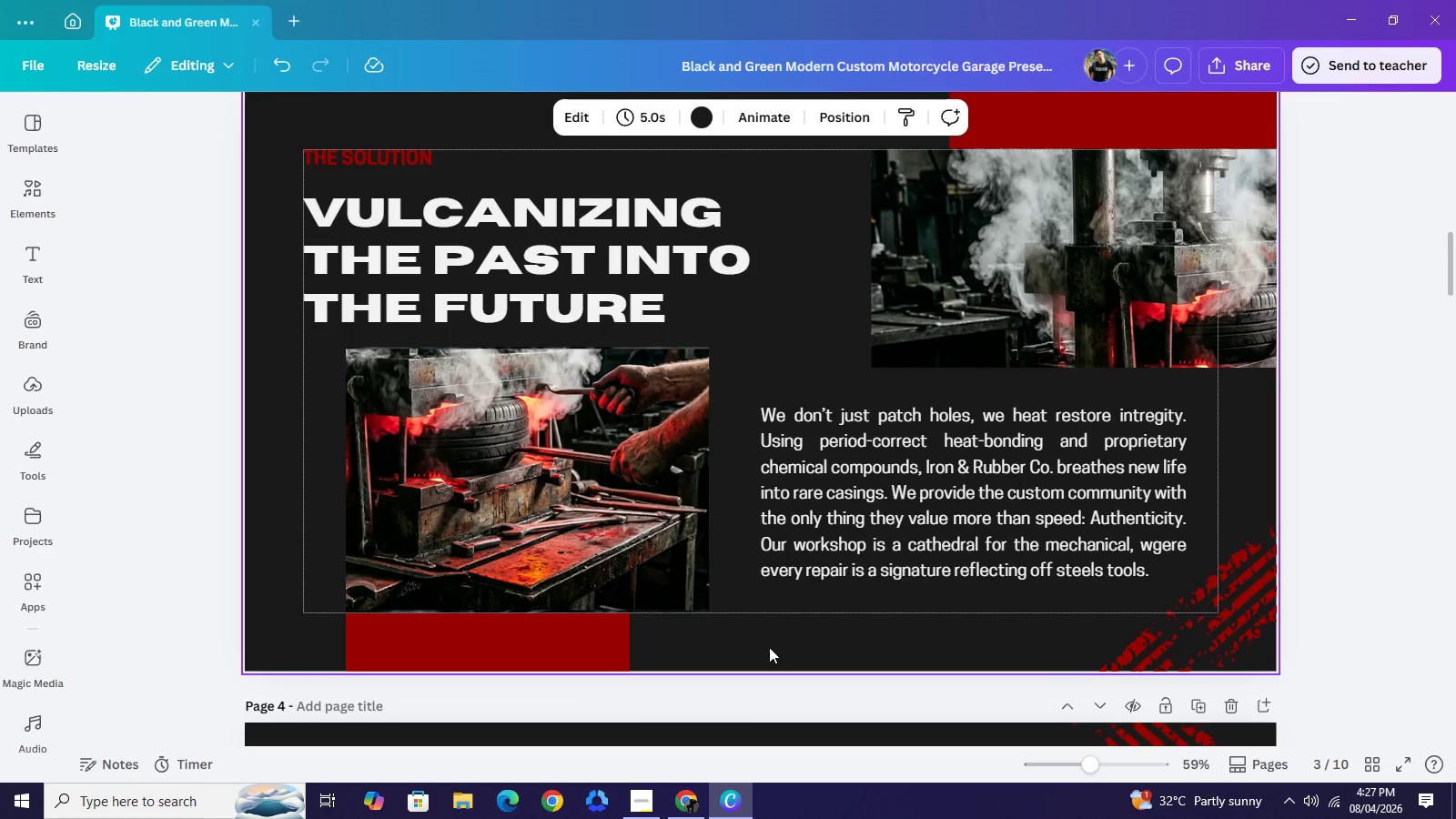 
scroll: coordinate [769, 647], scroll_direction: up, amount: 3.0
 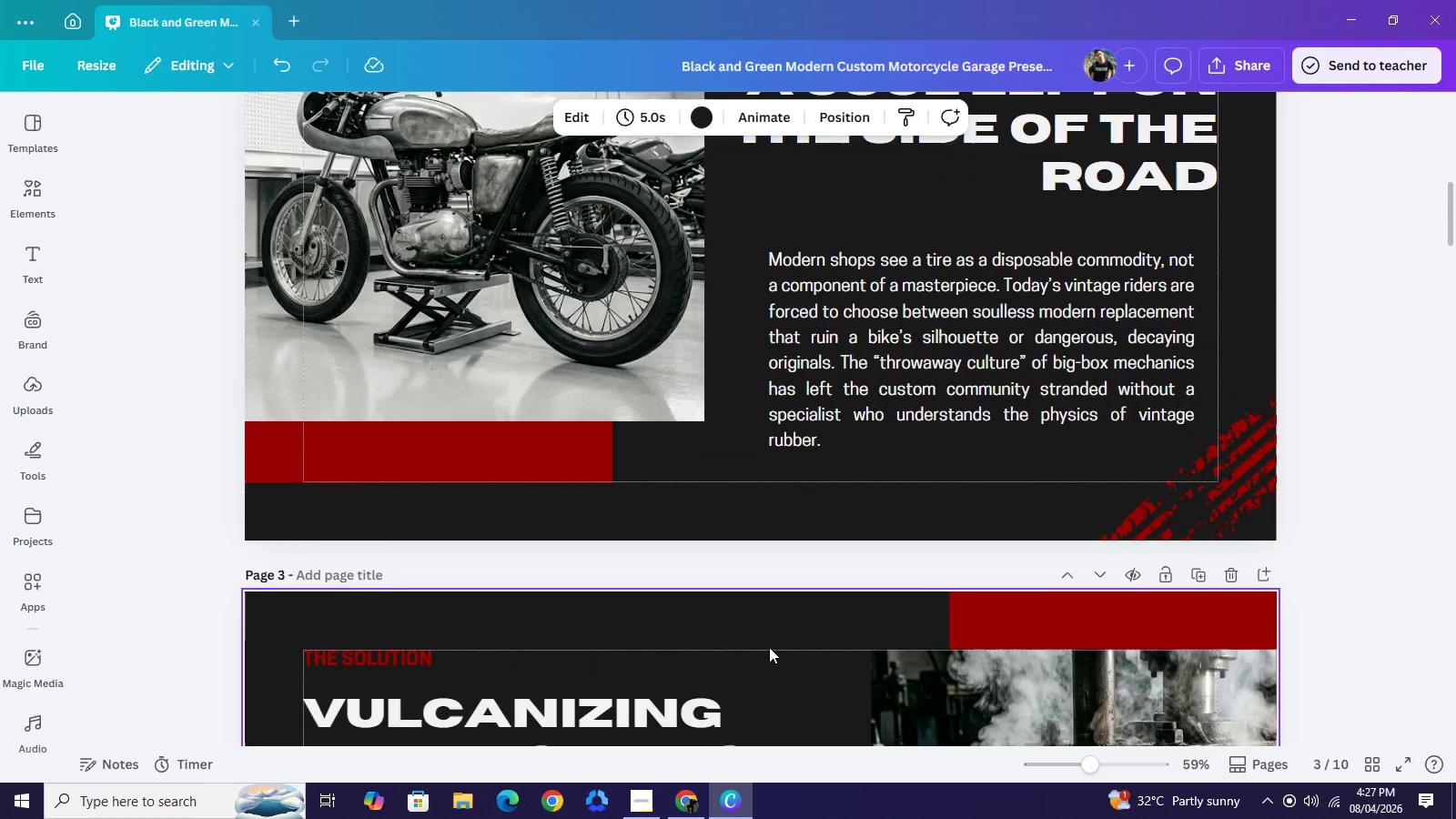 
scroll: coordinate [769, 647], scroll_direction: down, amount: 6.0
 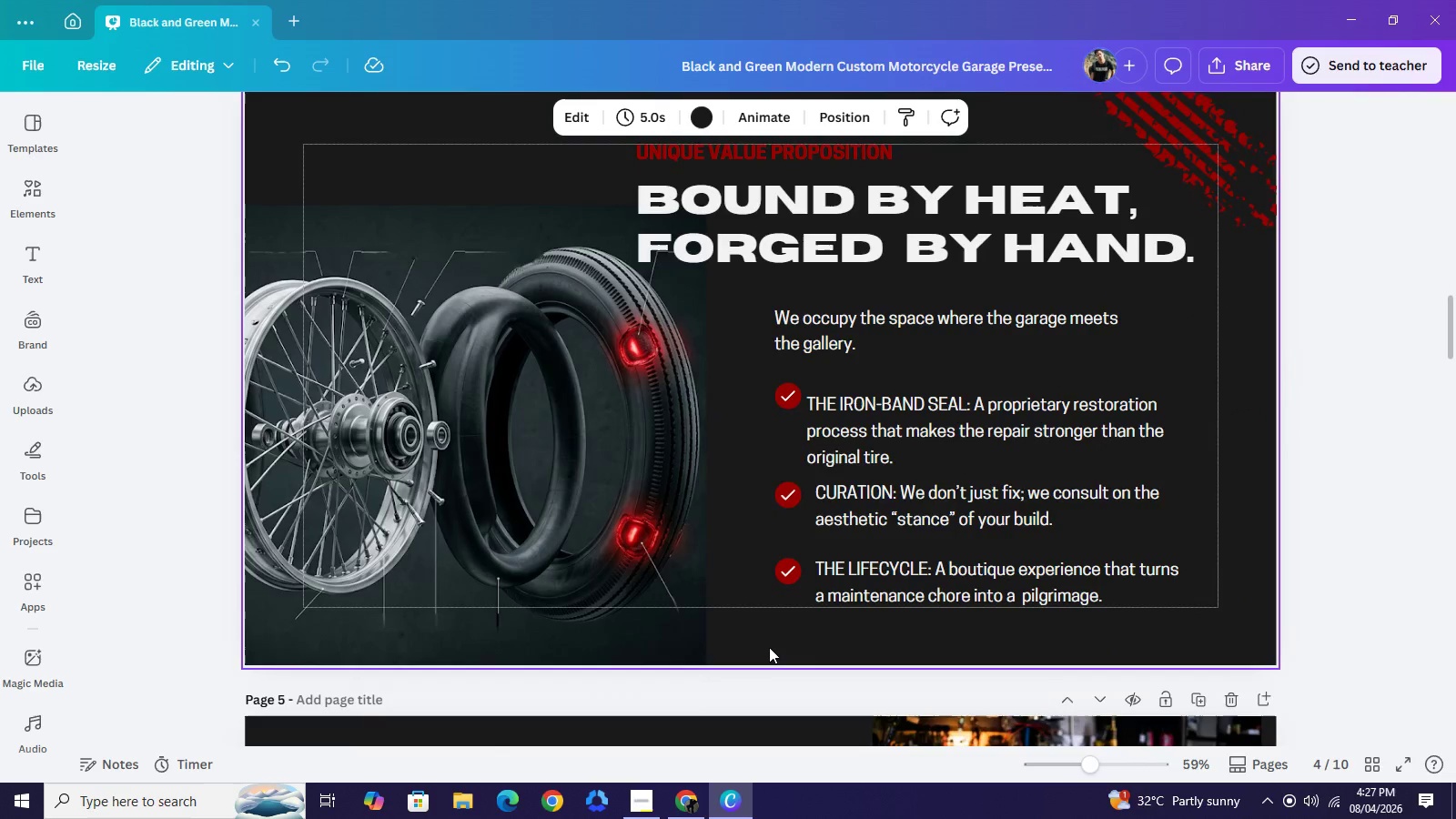 
scroll: coordinate [769, 647], scroll_direction: up, amount: 2.0
 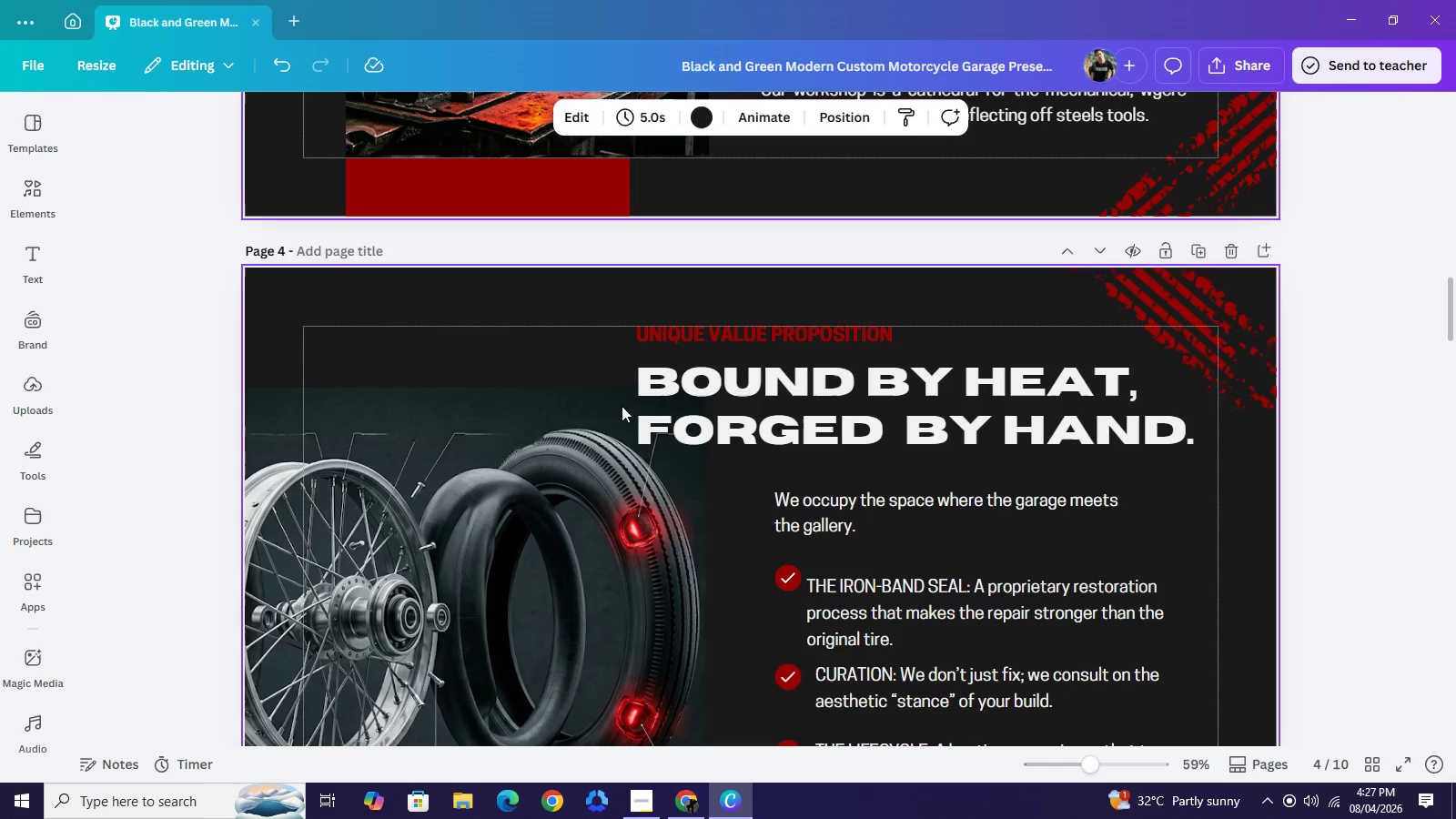 
left_click([552, 178])
 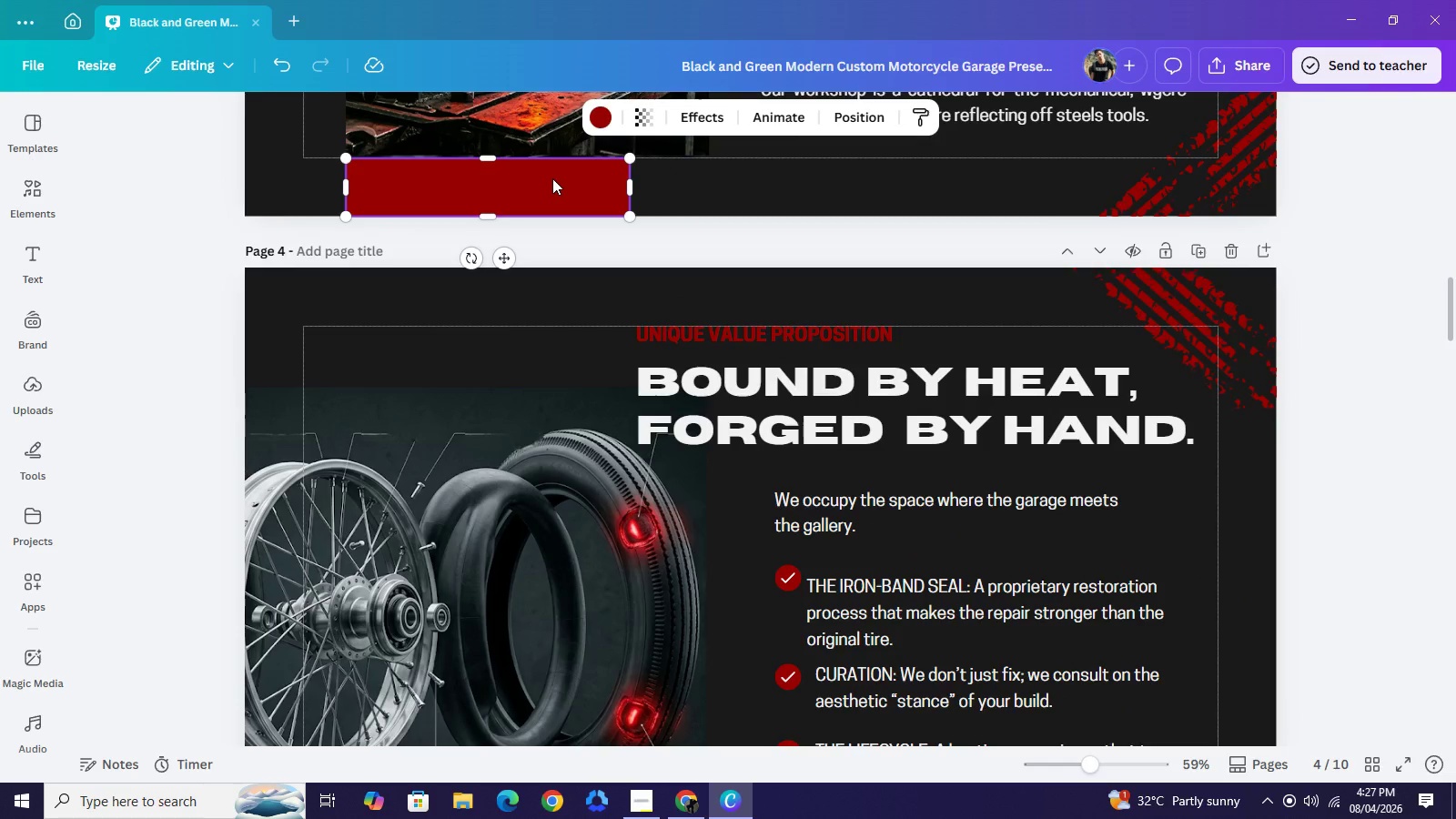 
key(Control+C)
 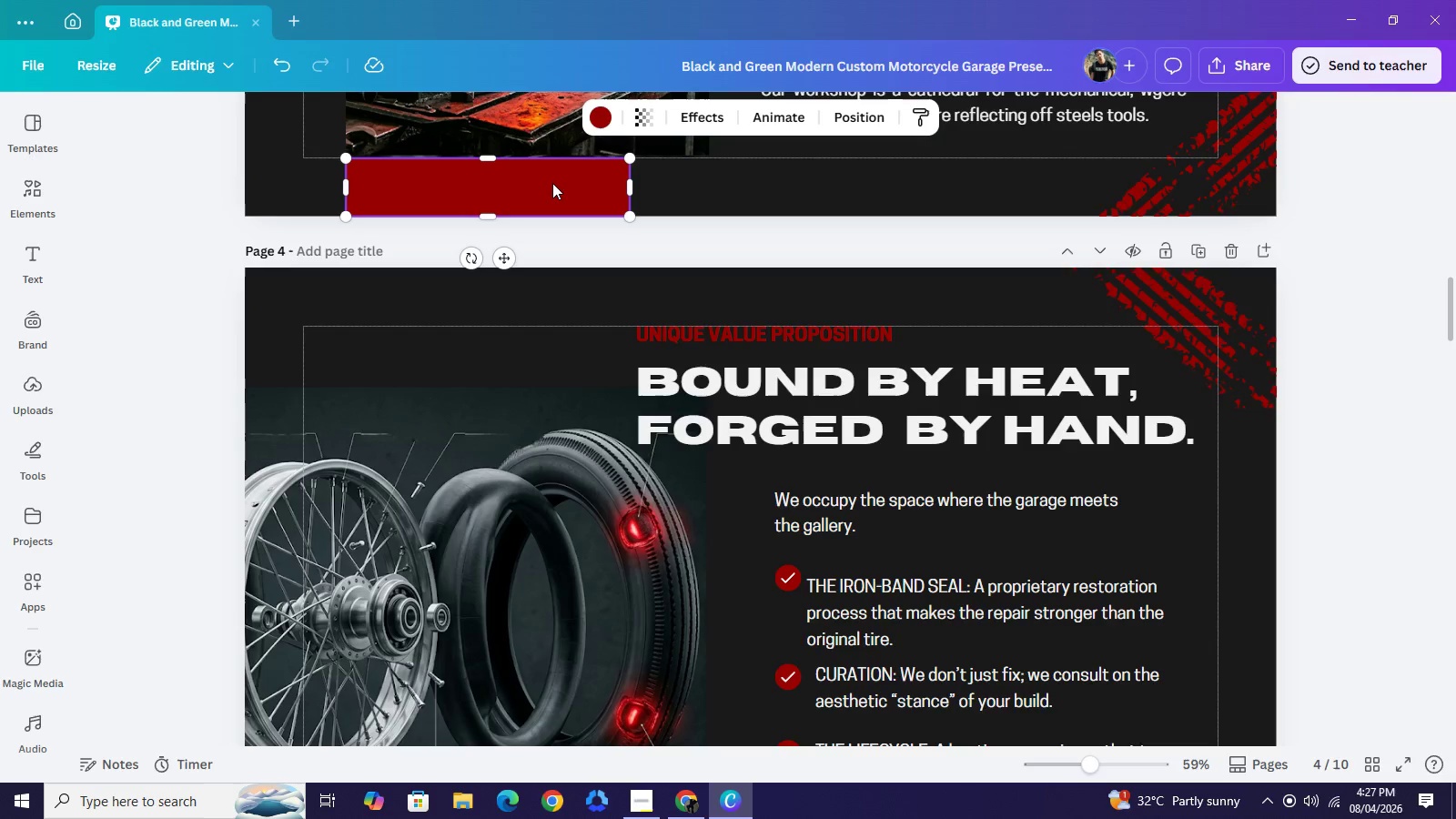 
key(Control+V)
 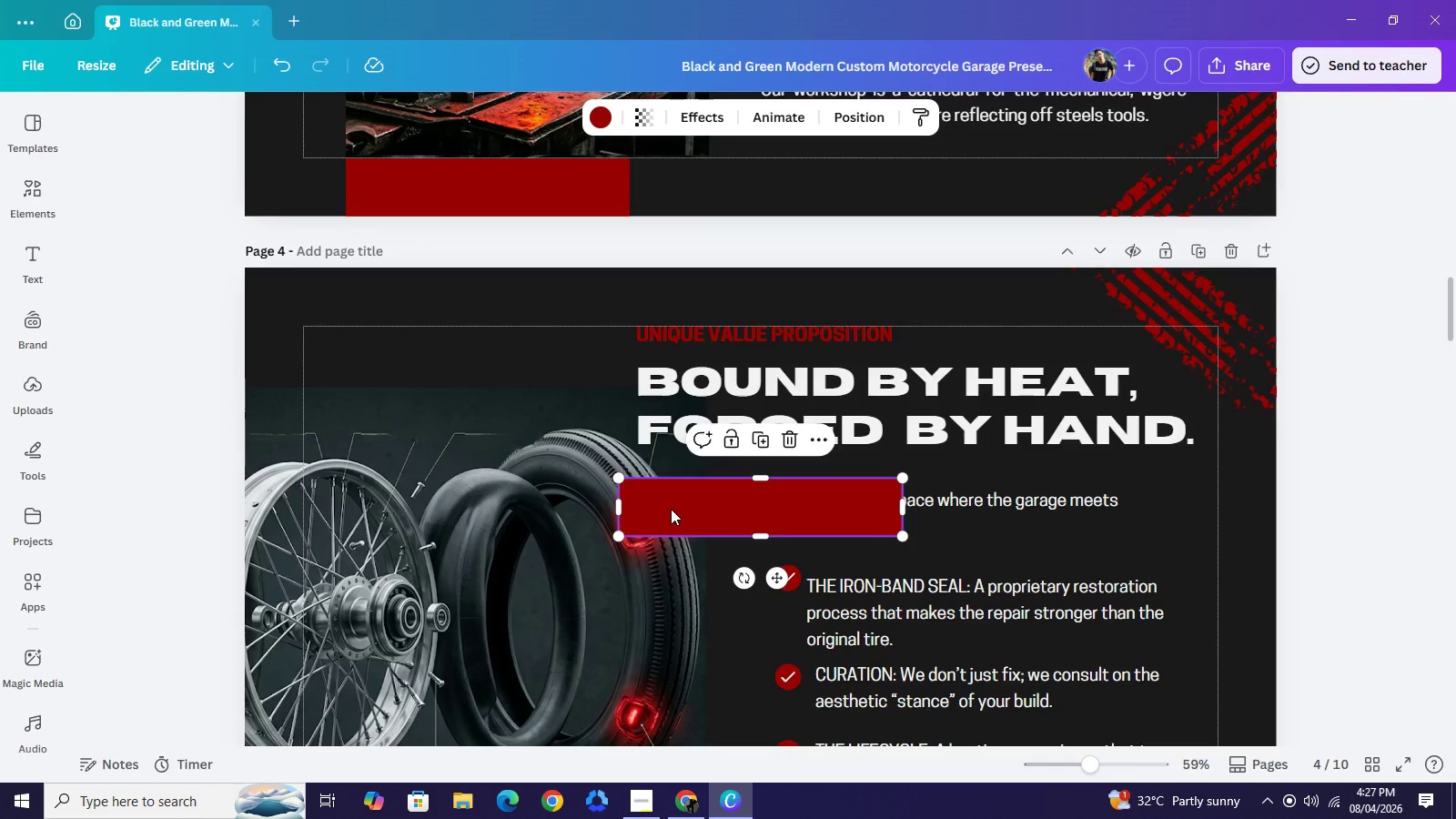 
left_click_drag(start_coordinate=[671, 509], to_coordinate=[293, 380])
 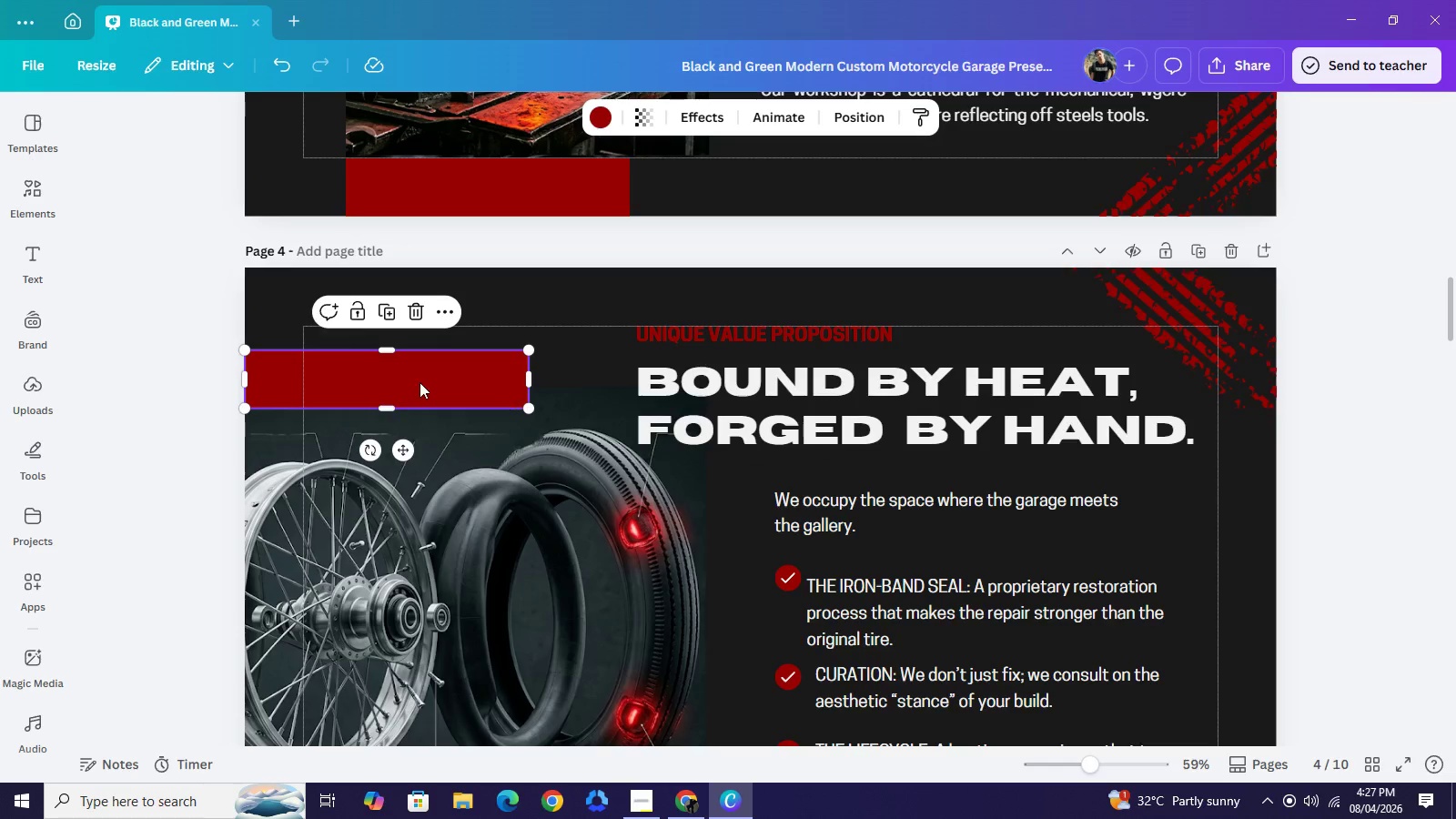 
left_click_drag(start_coordinate=[420, 382], to_coordinate=[421, 362])
 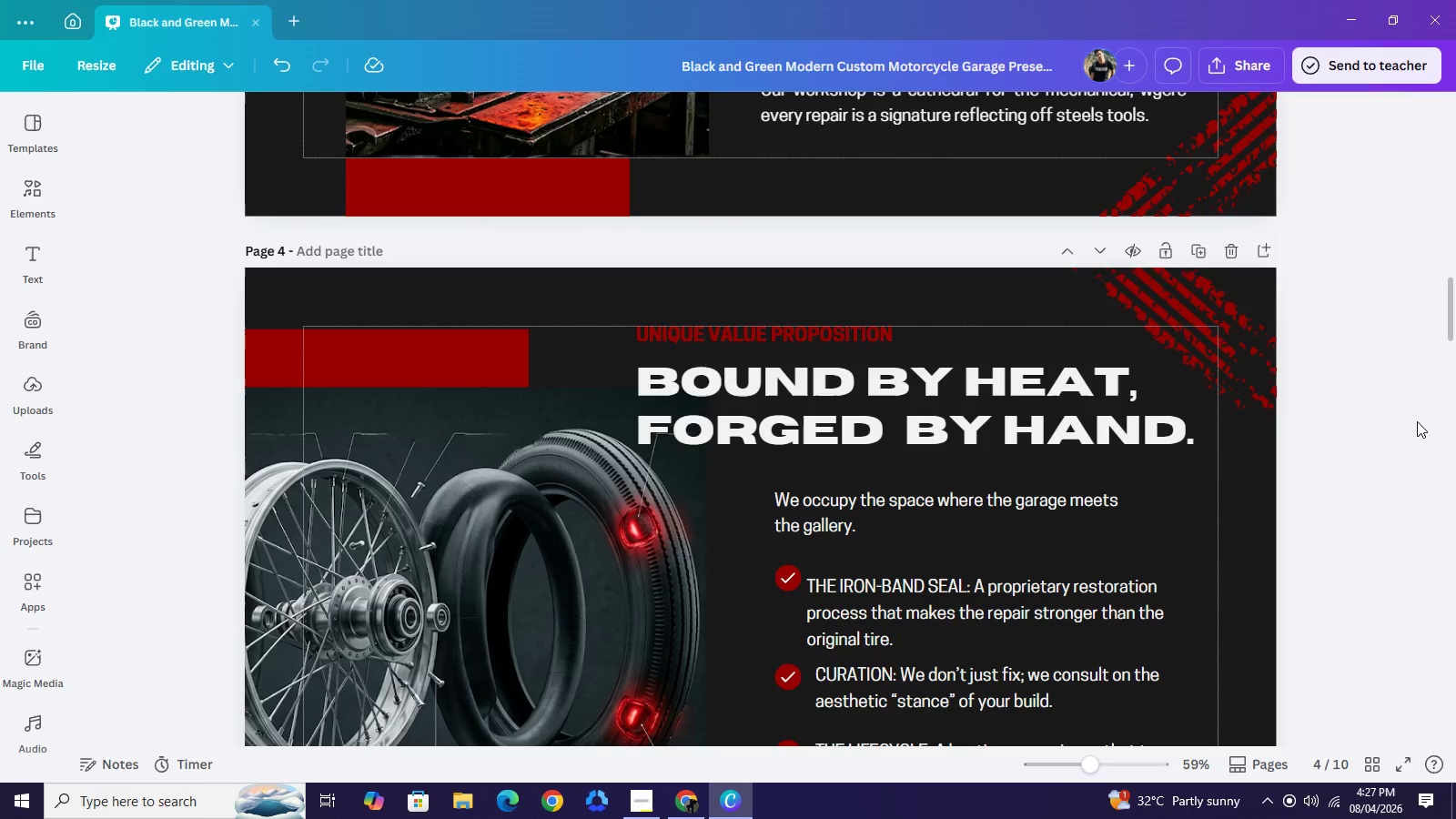 
double_click([1417, 421])
 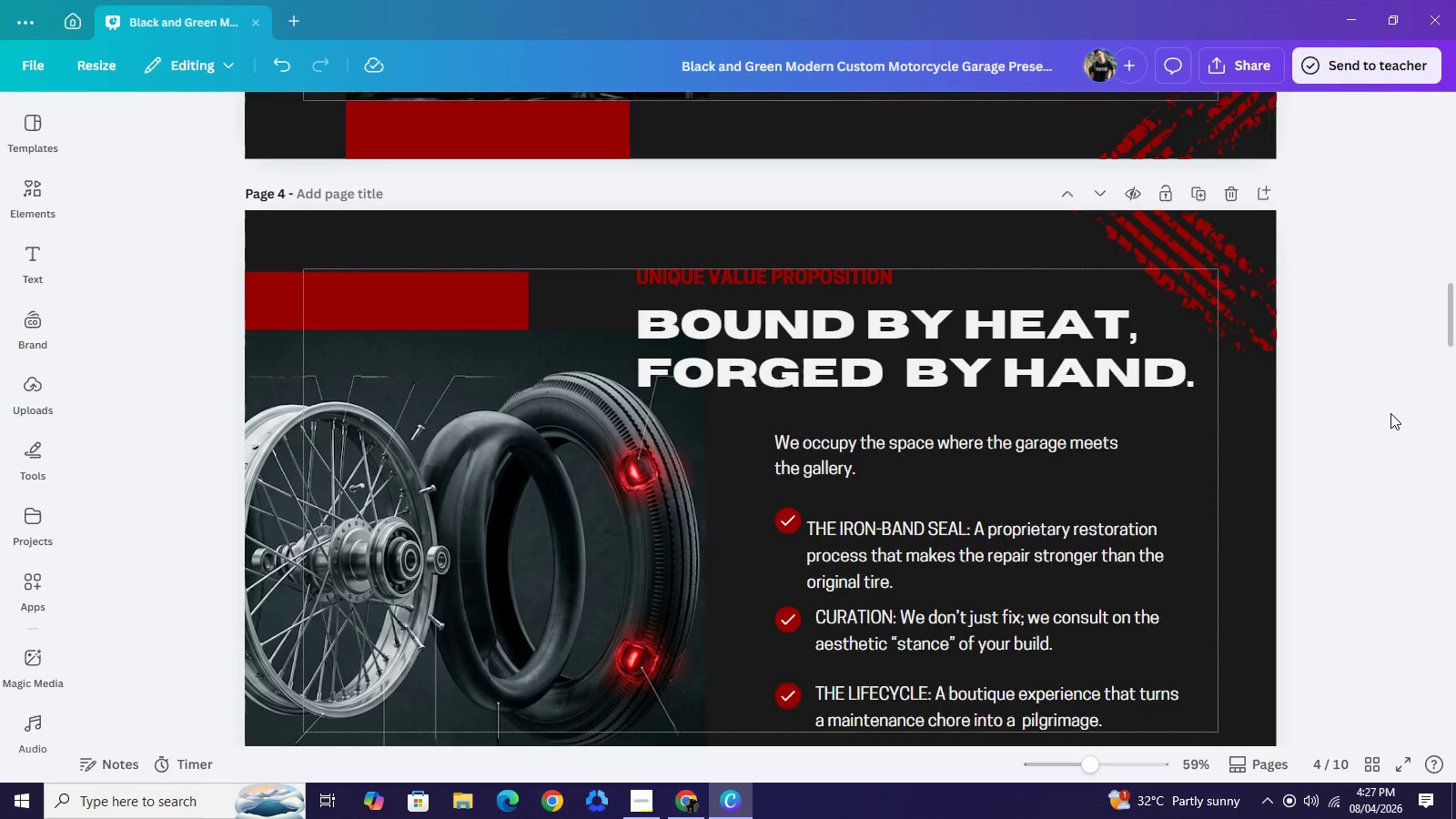 
scroll: coordinate [1391, 413], scroll_direction: down, amount: 1.0
 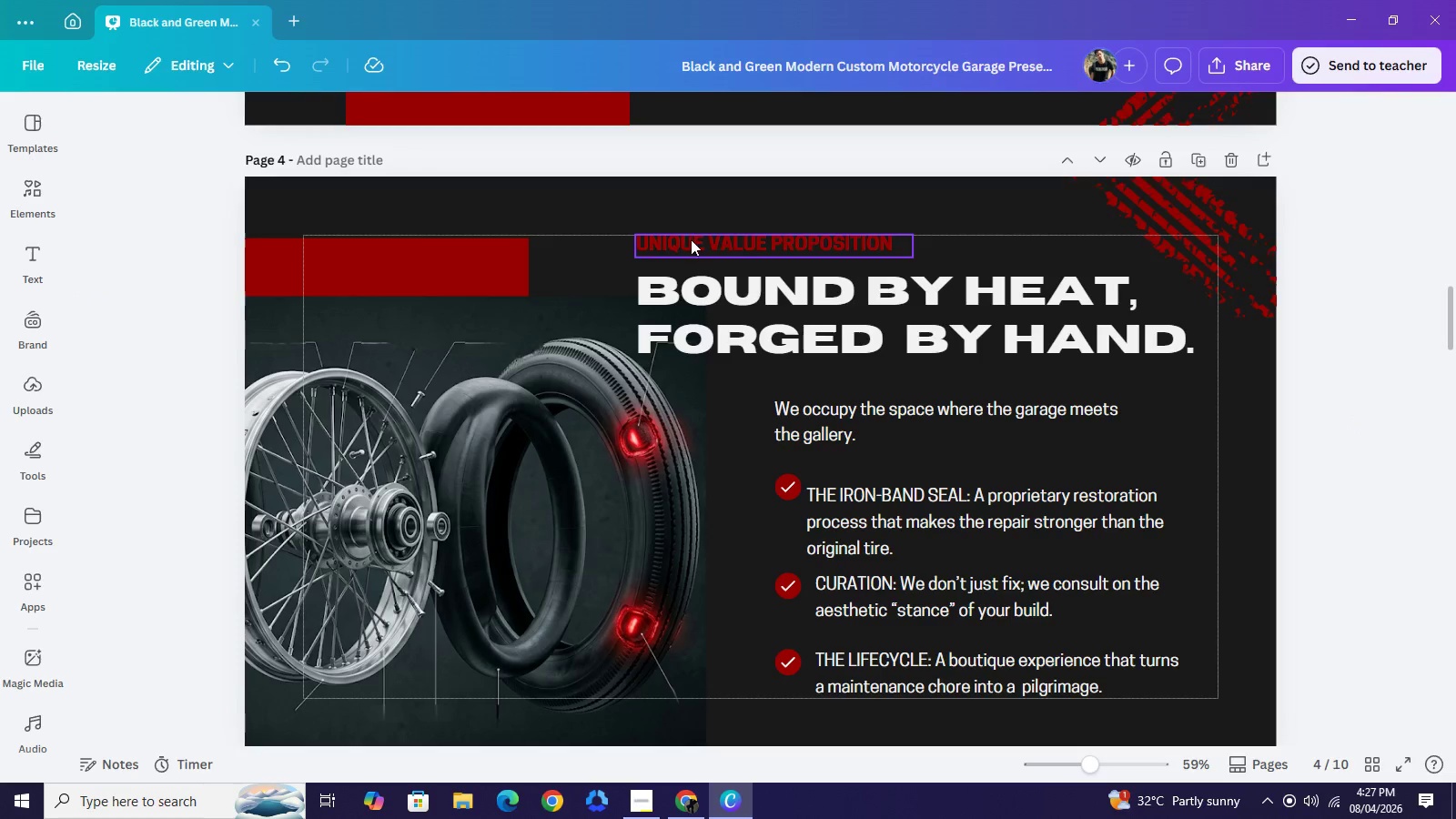 
left_click([691, 239])
 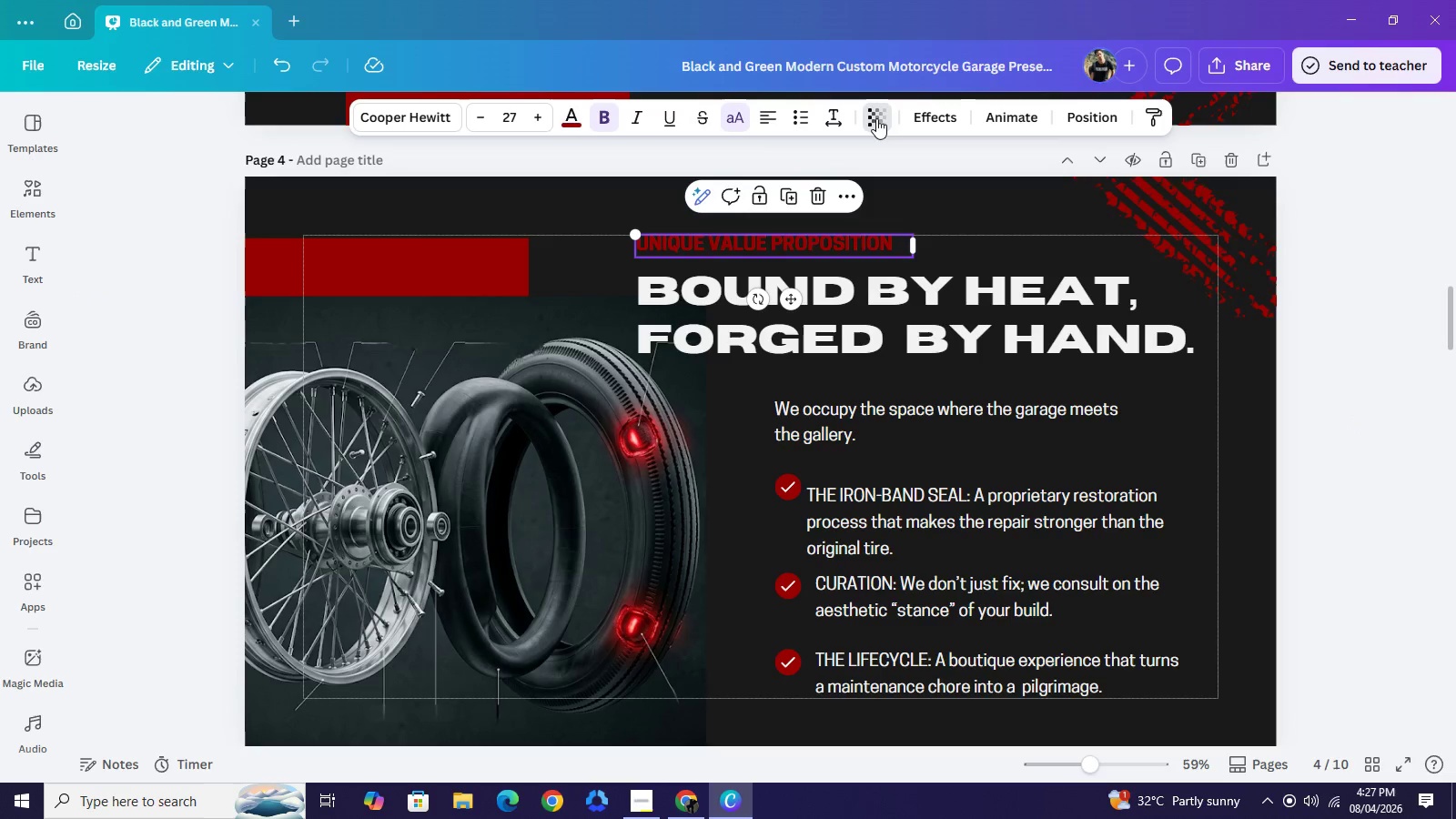 
left_click([876, 118])
 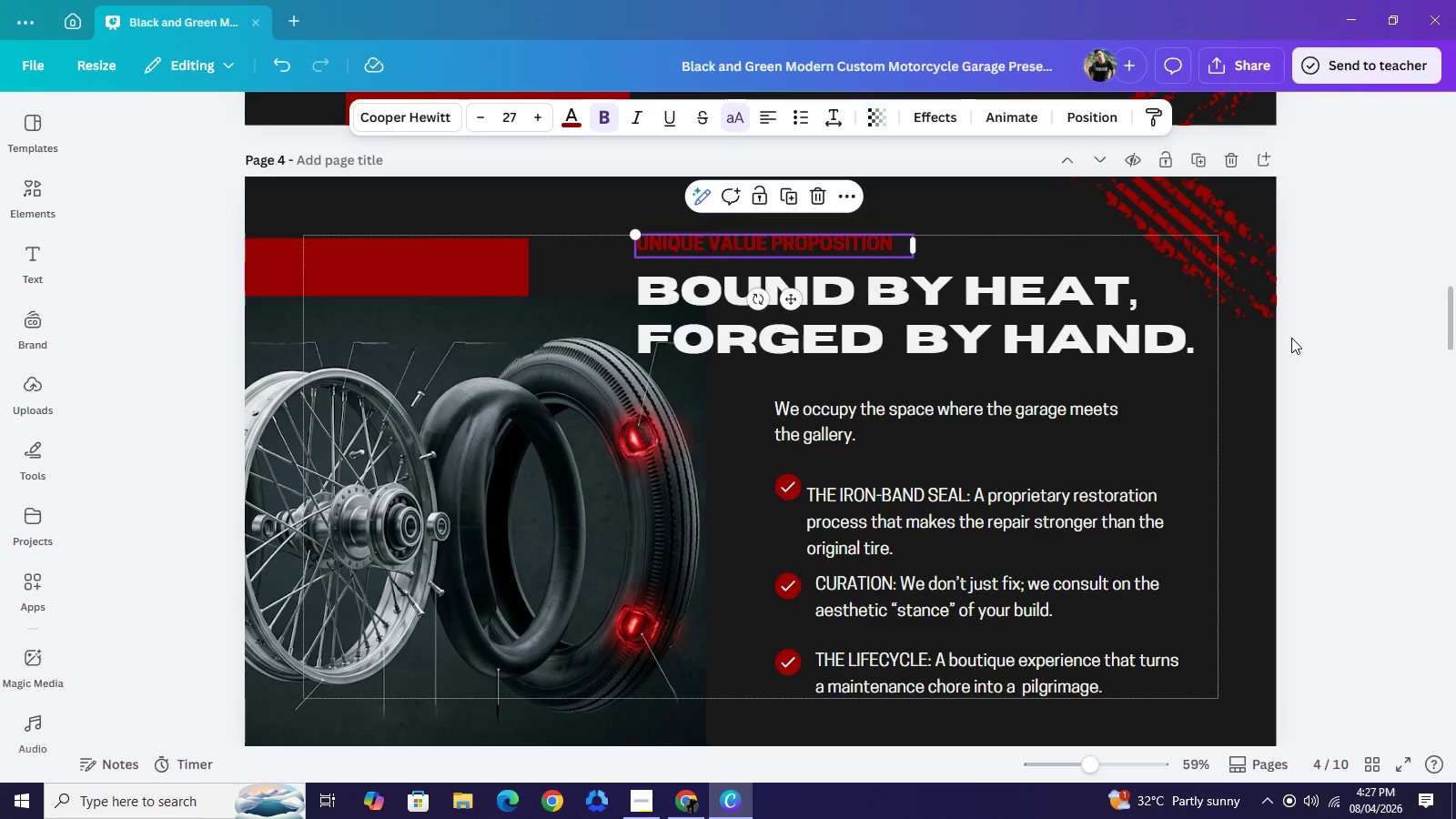 
double_click([1291, 338])
 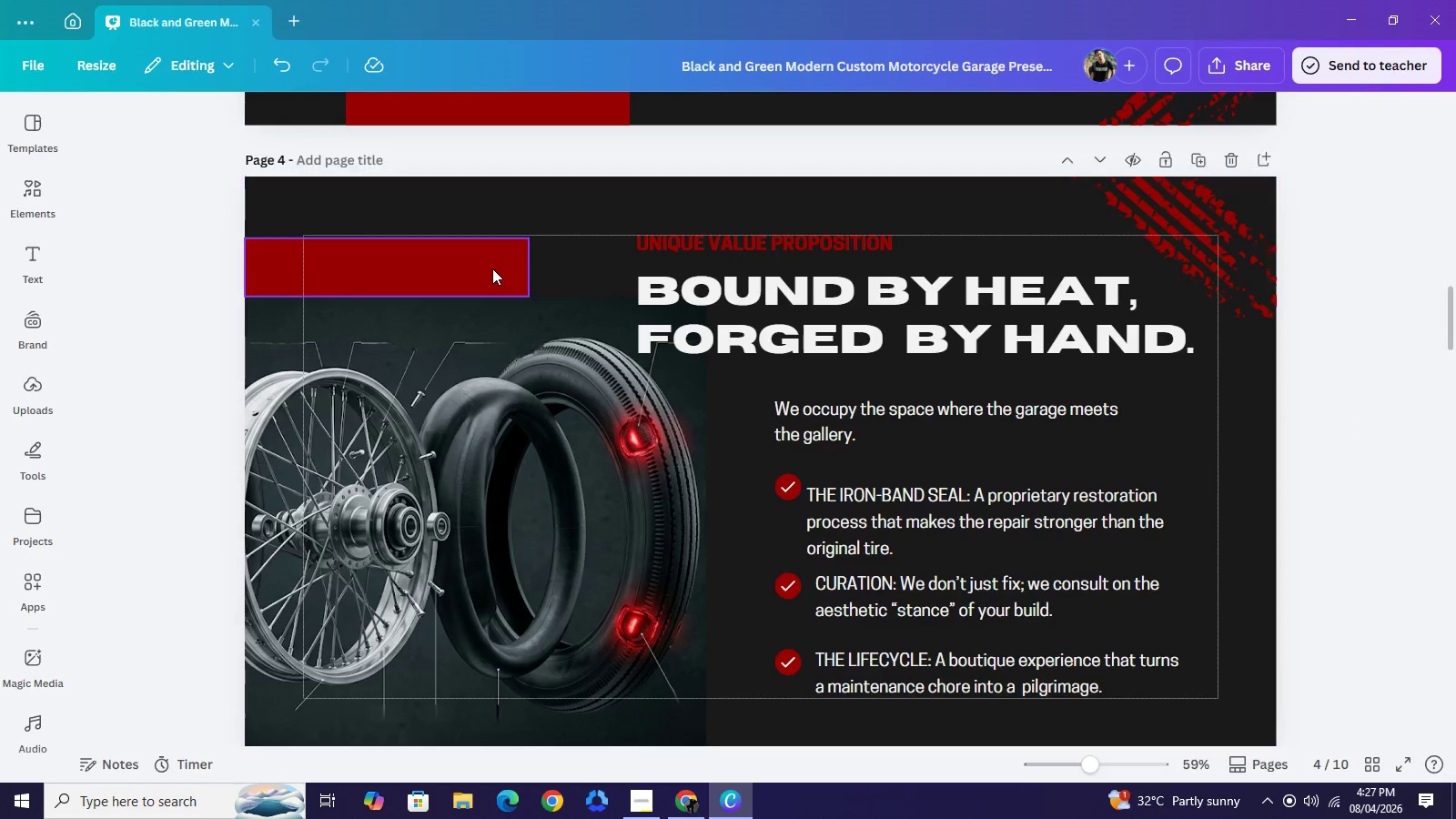 
left_click([492, 268])
 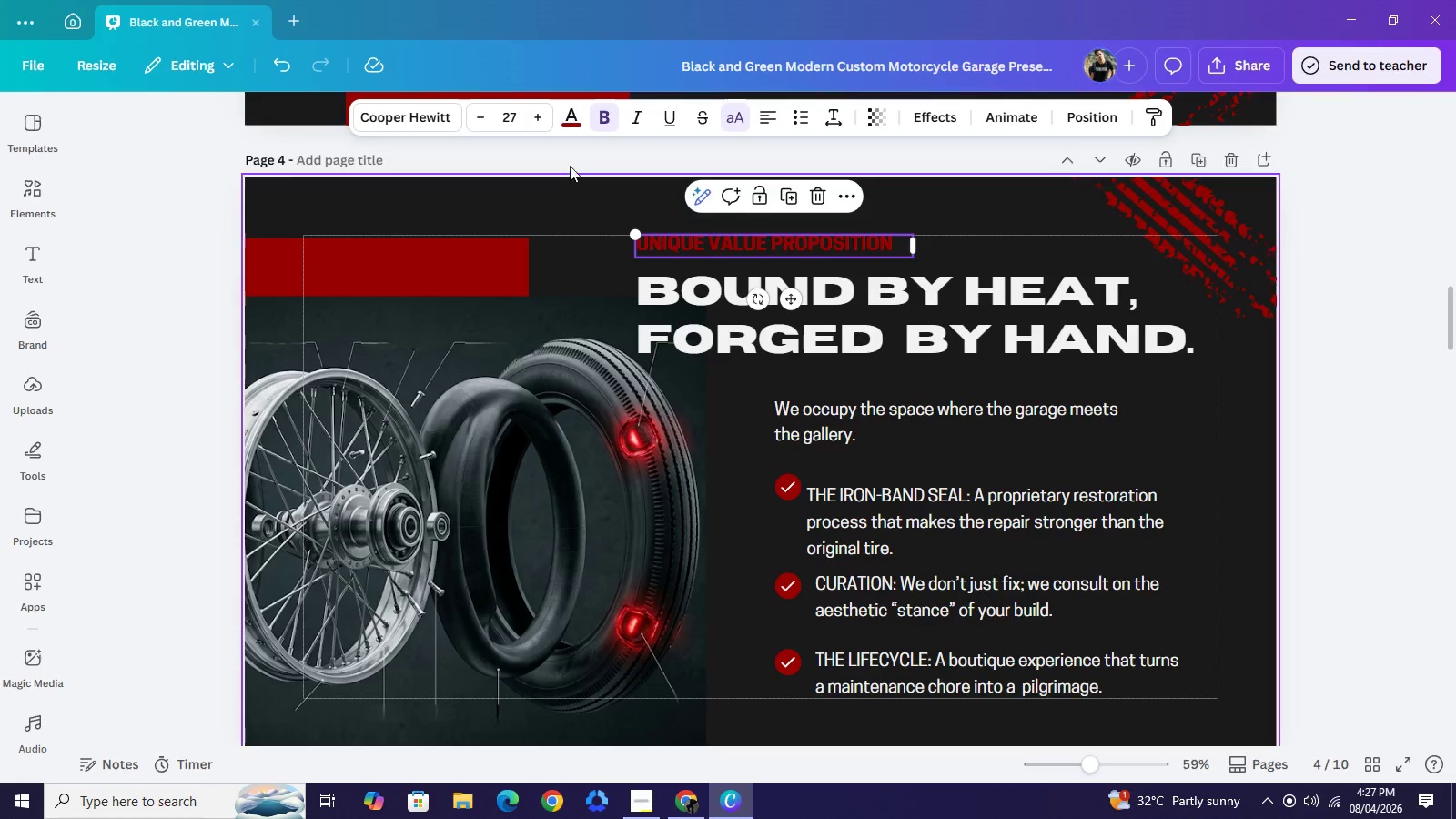 
left_click([565, 108])
 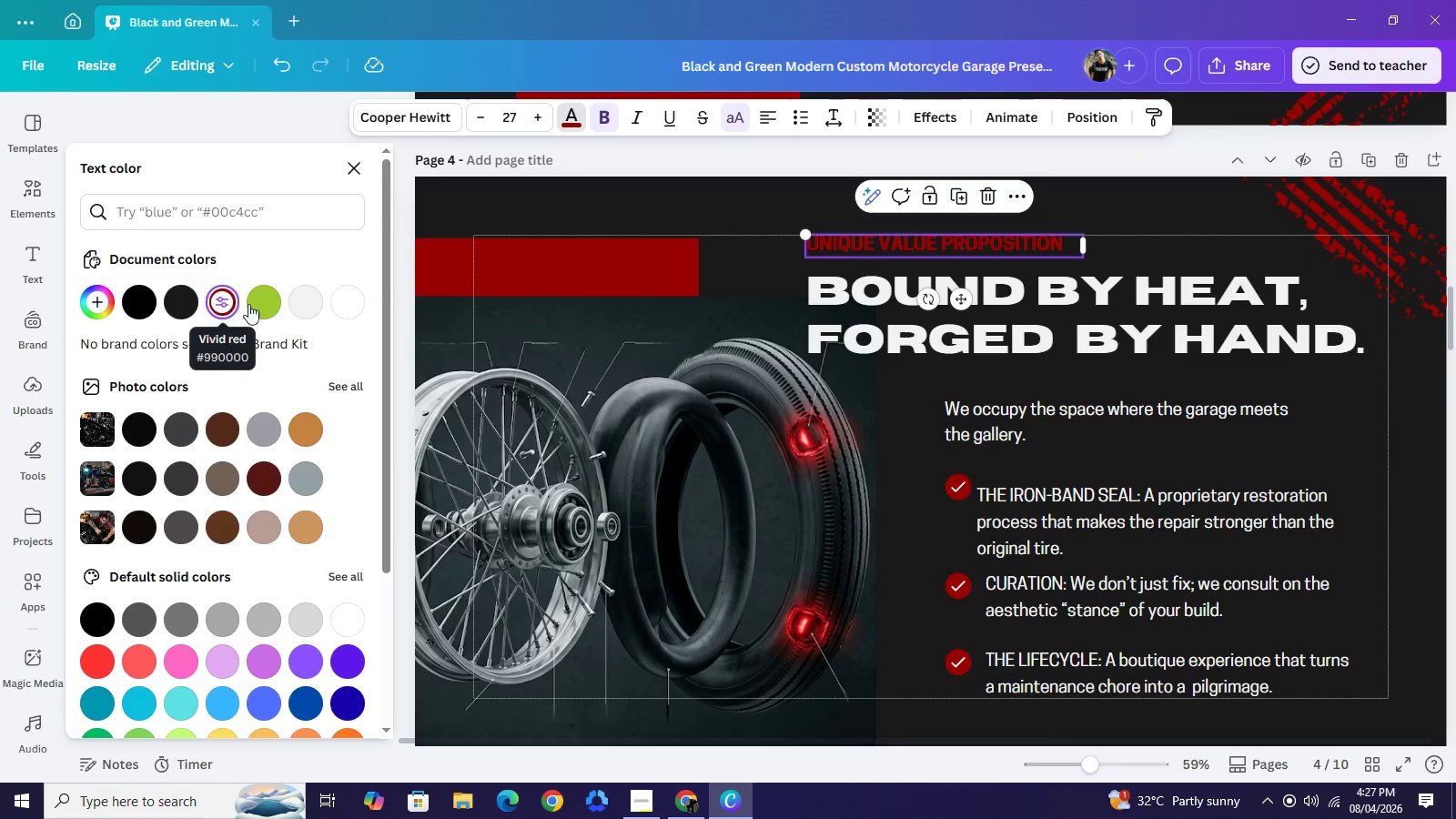 
left_click([590, 271])
 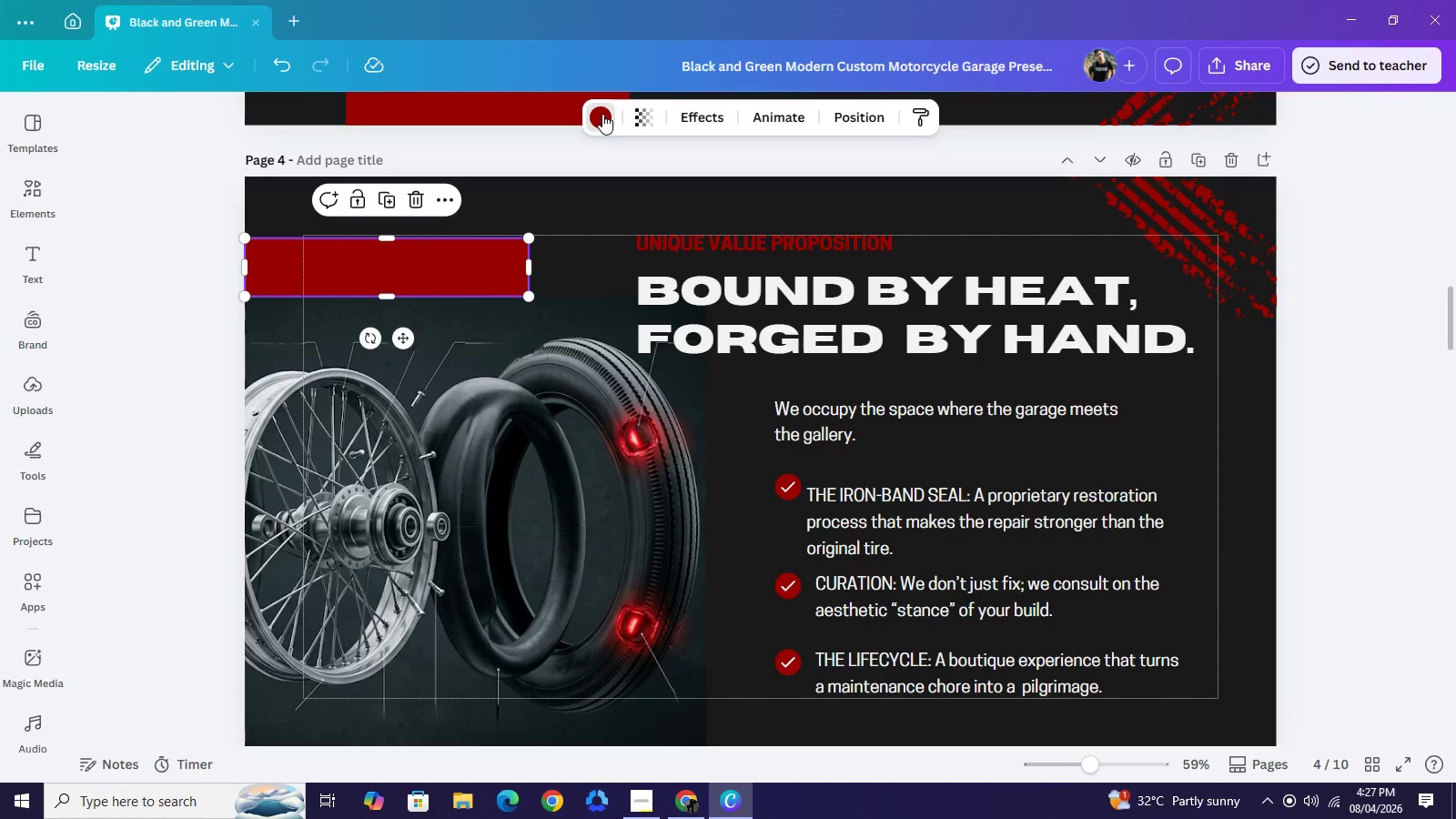 
left_click([602, 114])
 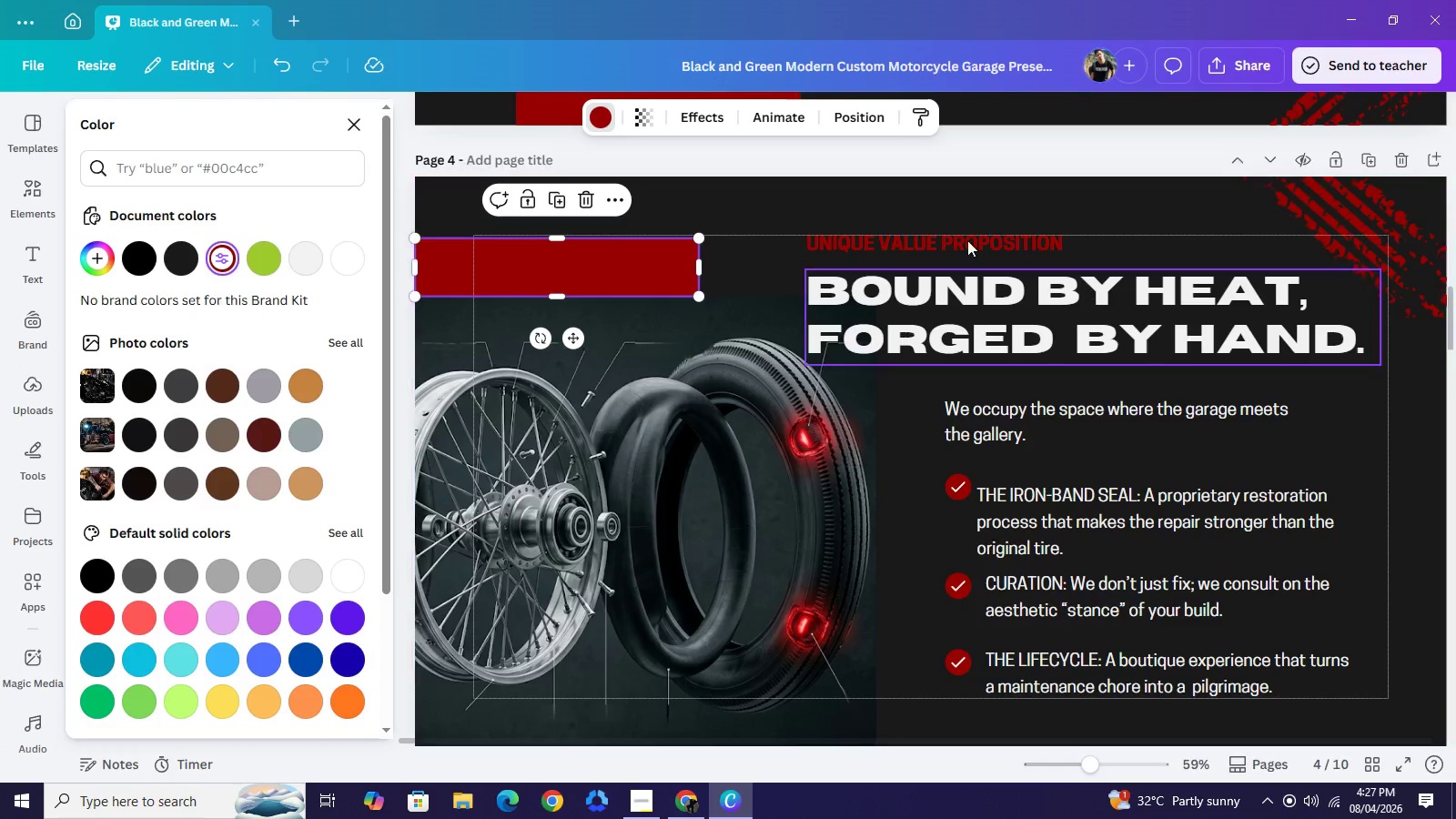 
left_click([955, 205])
 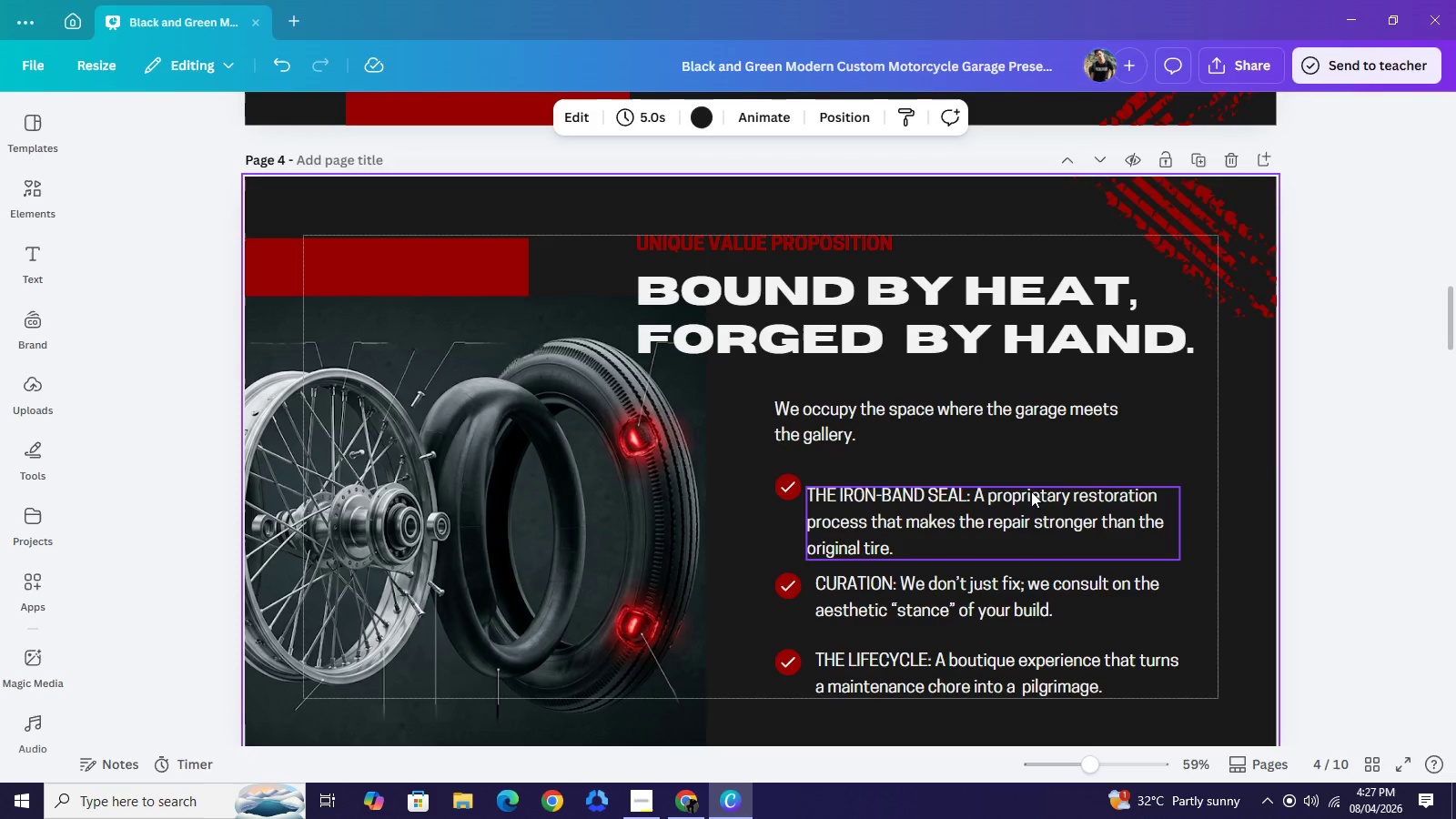 
left_click([1312, 449])
 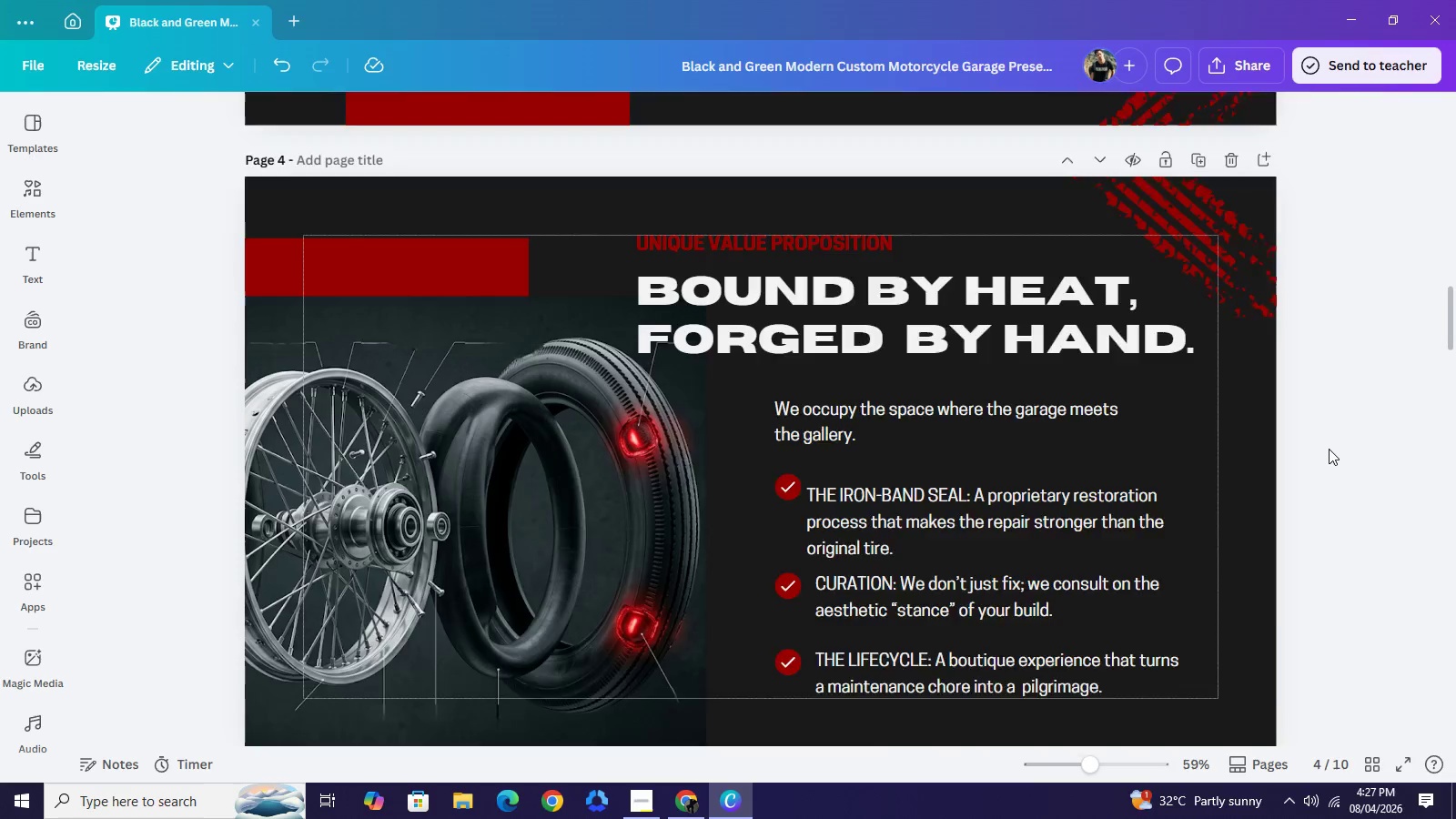 
scroll: coordinate [1329, 449], scroll_direction: down, amount: 2.0
 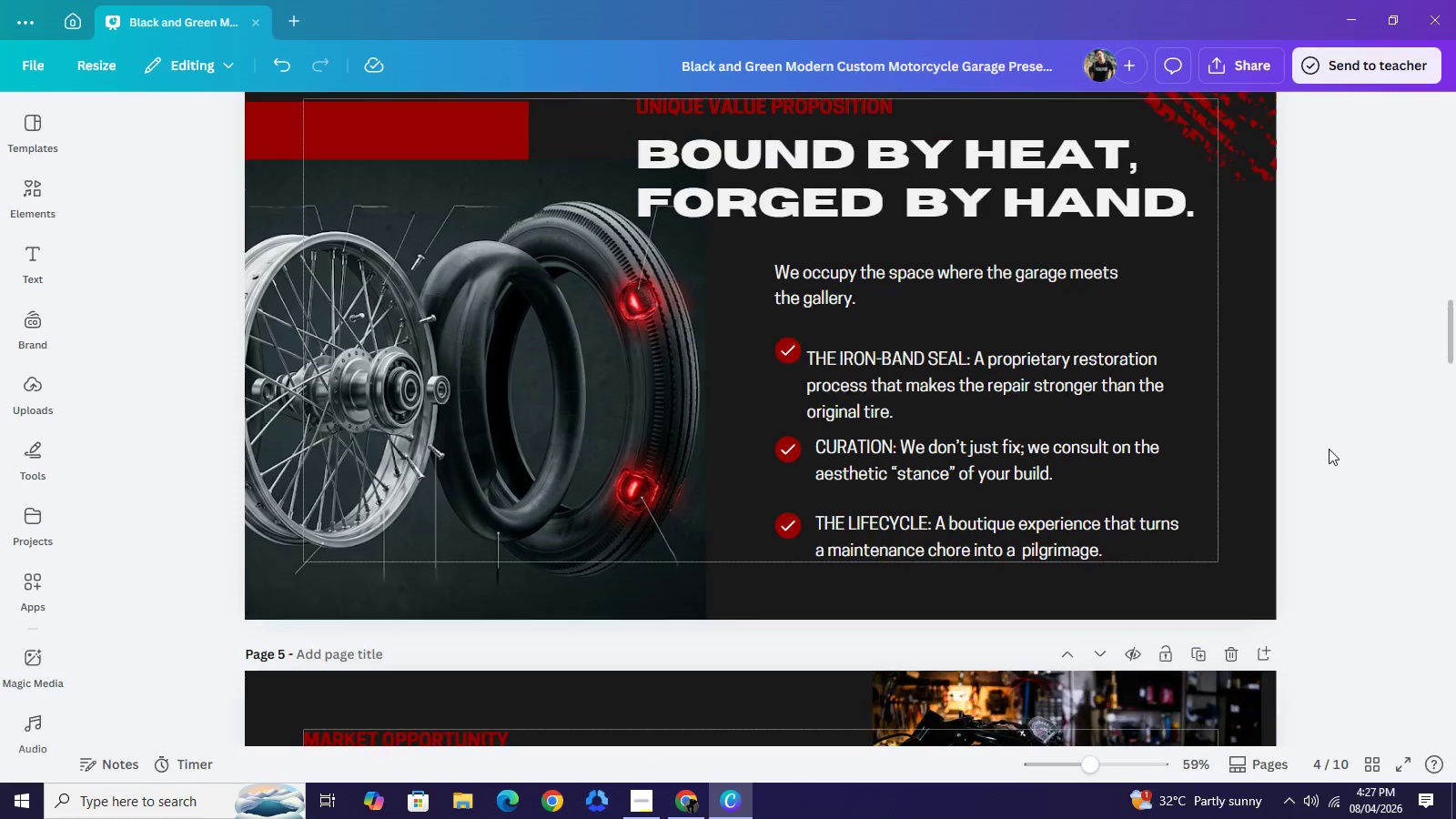 
scroll: coordinate [1329, 449], scroll_direction: up, amount: 21.0
 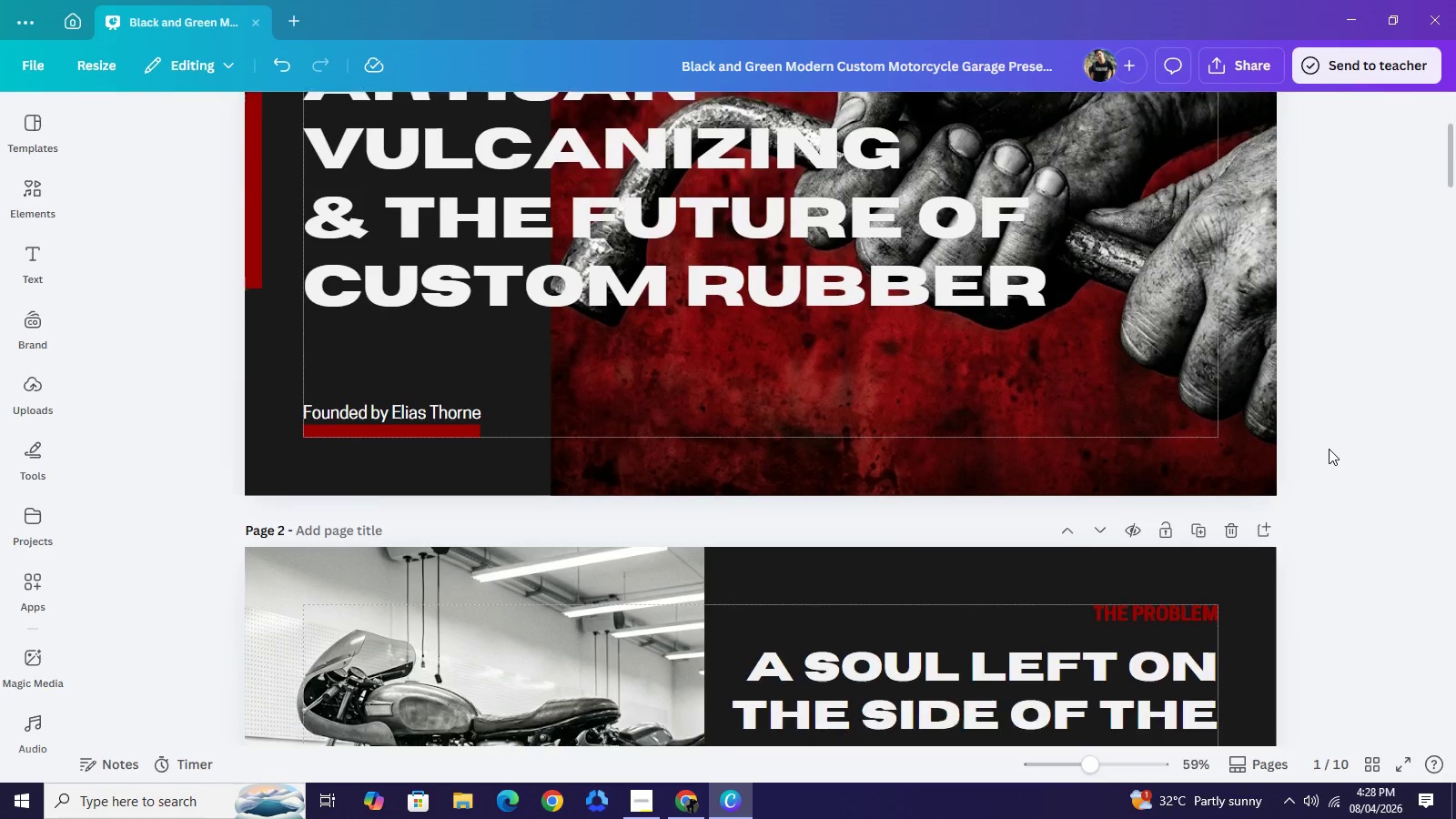 
scroll: coordinate [1329, 449], scroll_direction: down, amount: 3.0
 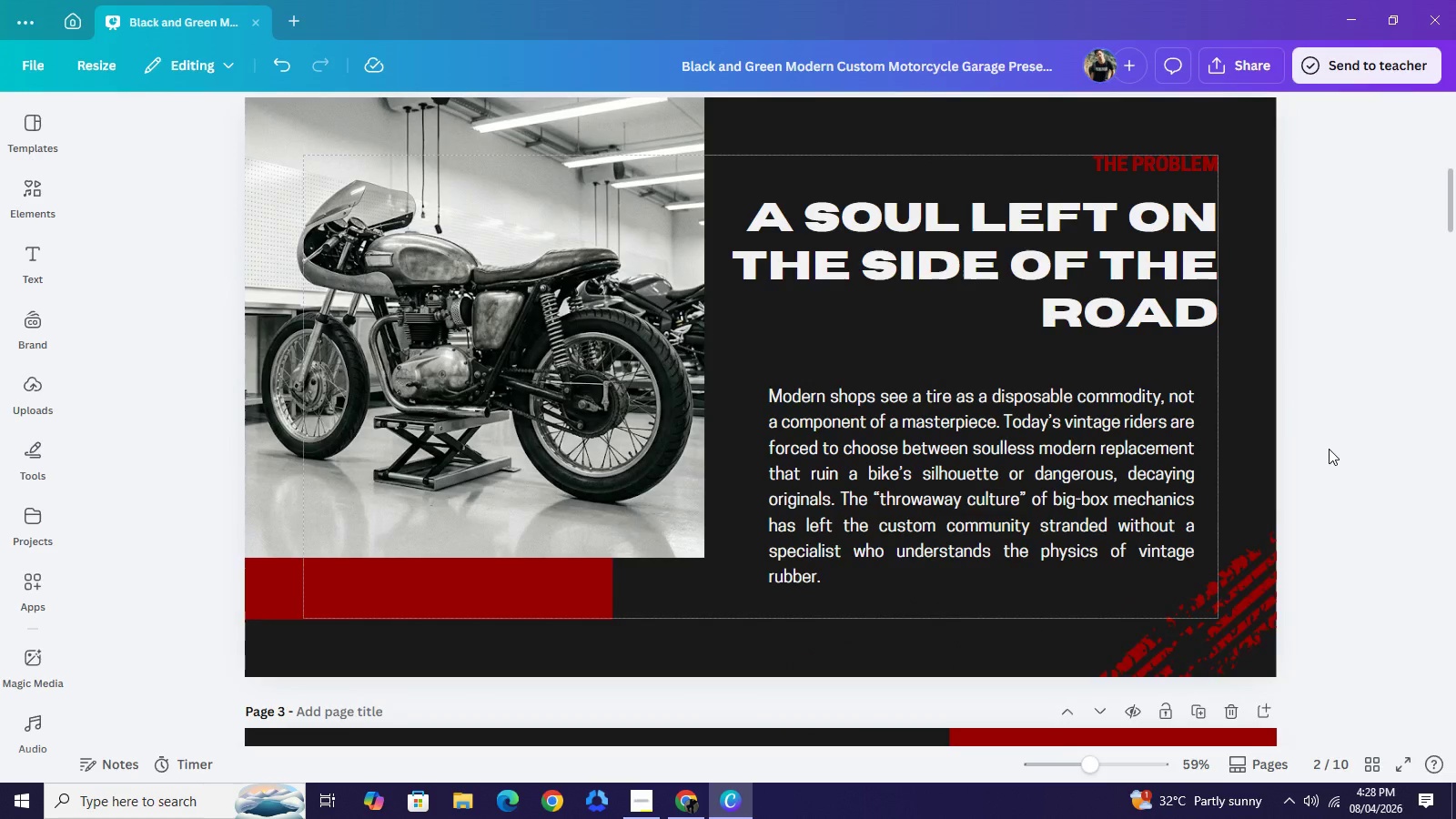 
scroll: coordinate [1329, 449], scroll_direction: up, amount: 2.0
 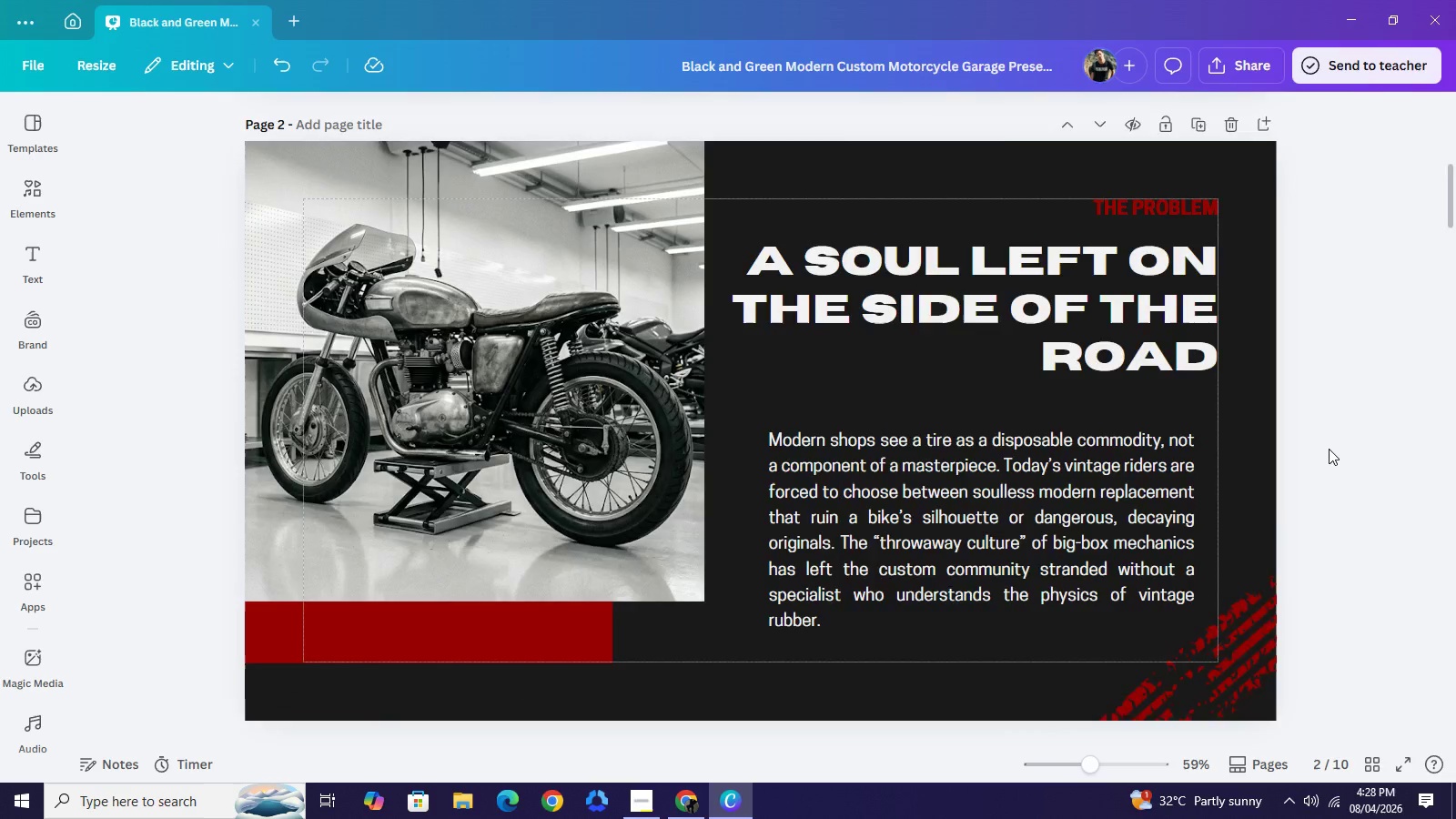 
scroll: coordinate [1328, 456], scroll_direction: down, amount: 17.0
 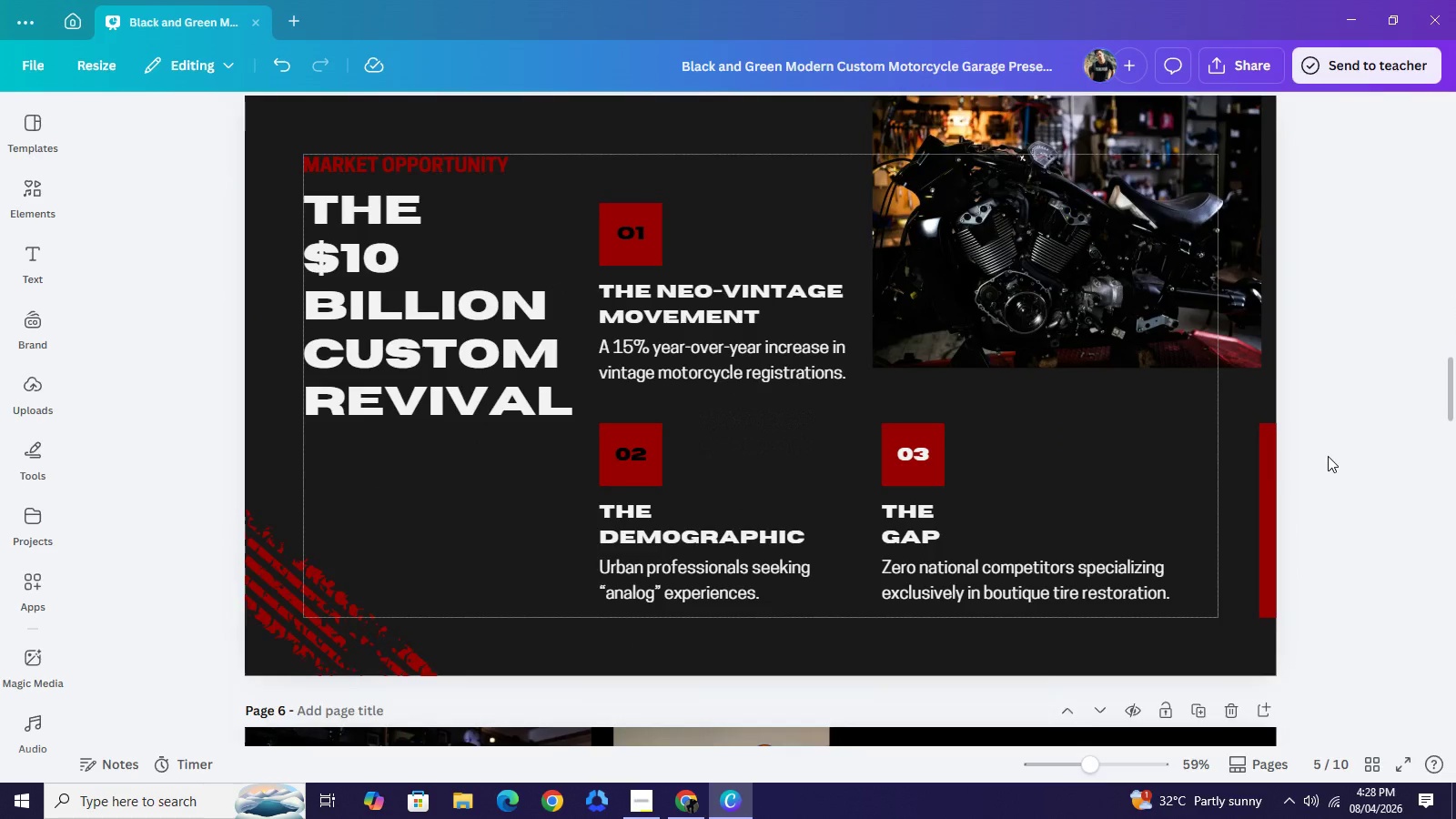 
scroll: coordinate [1328, 456], scroll_direction: up, amount: 2.0
 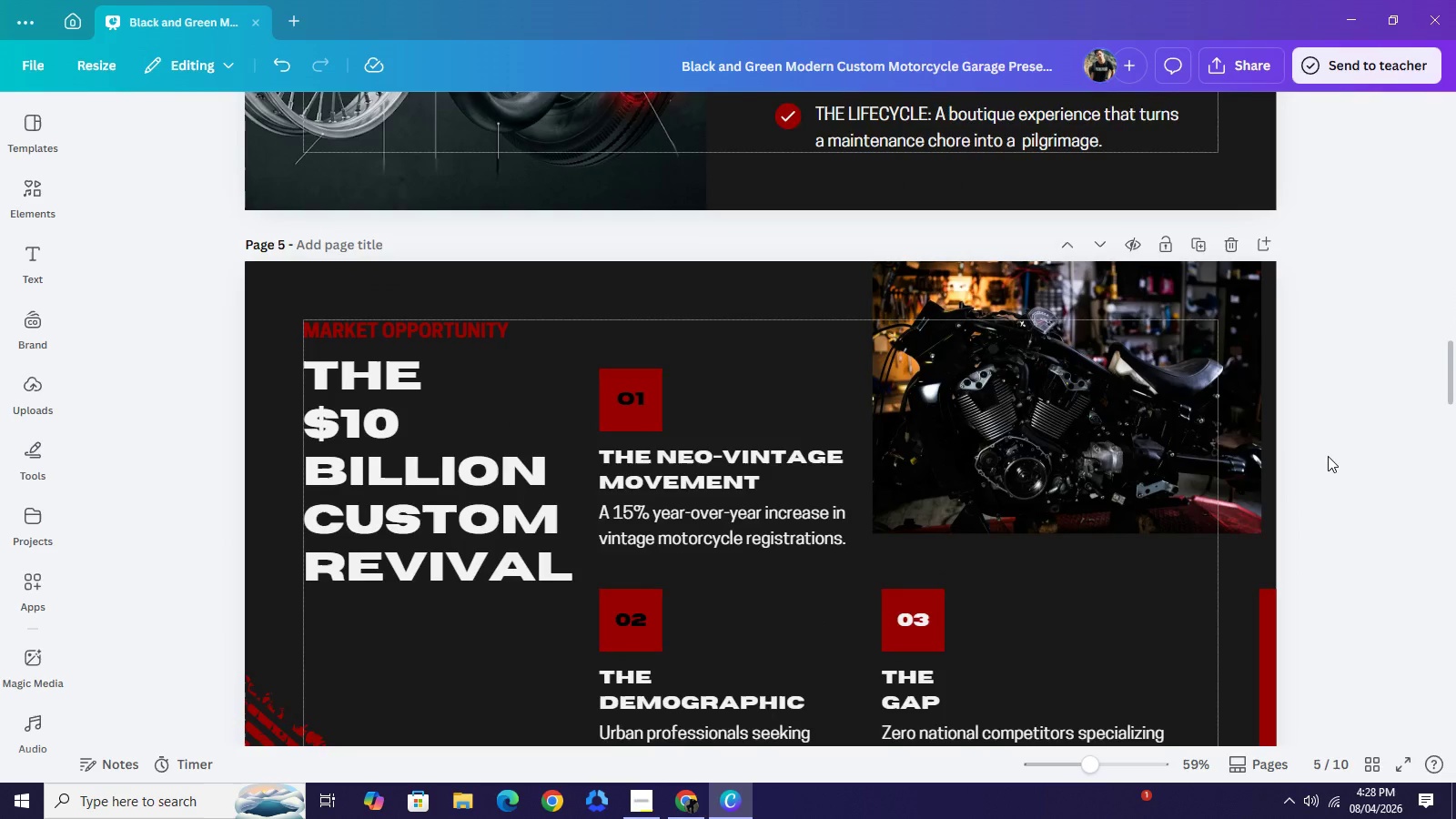 
scroll: coordinate [1328, 456], scroll_direction: down, amount: 3.0
 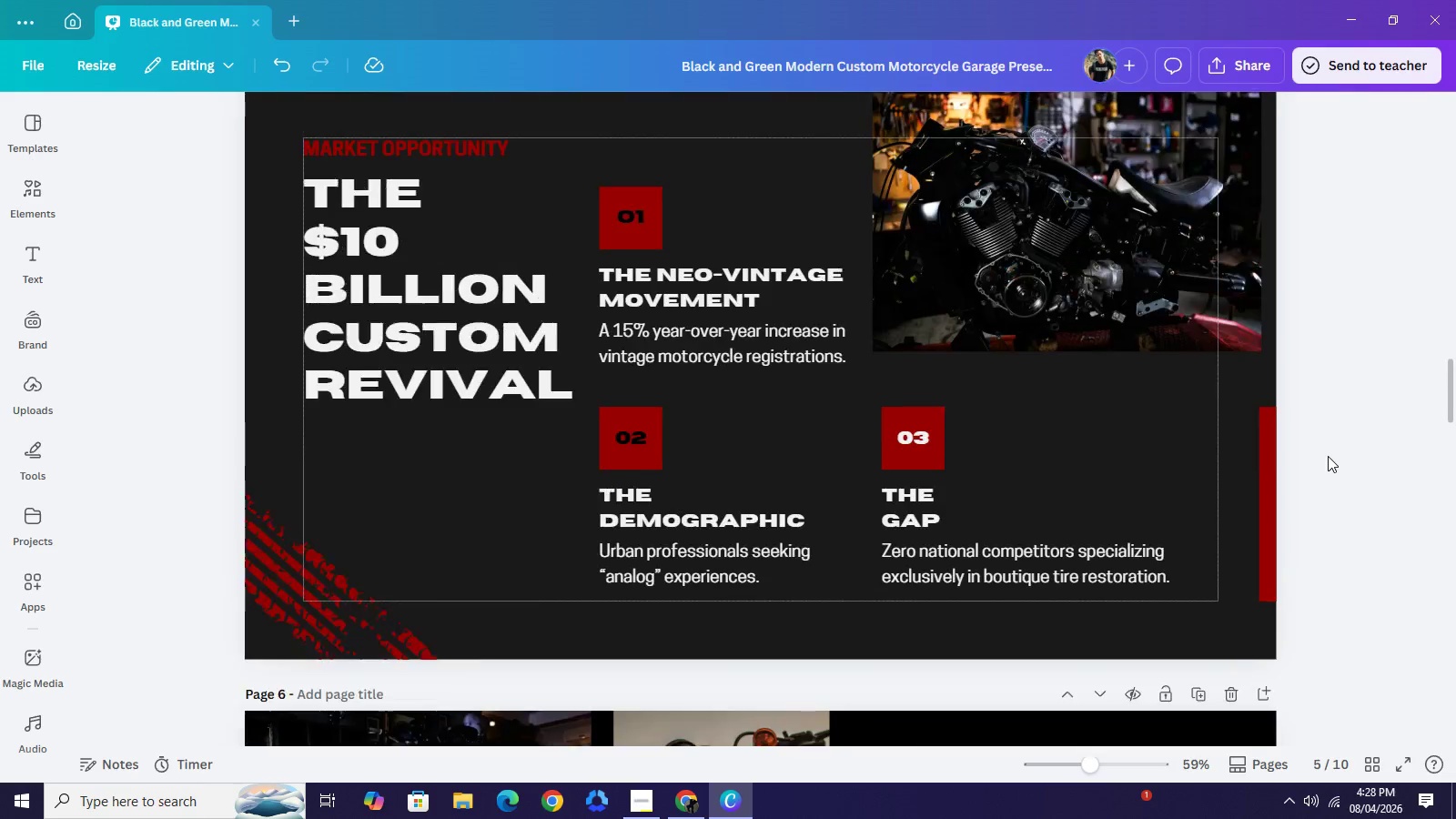 
scroll: coordinate [1328, 456], scroll_direction: up, amount: 2.0
 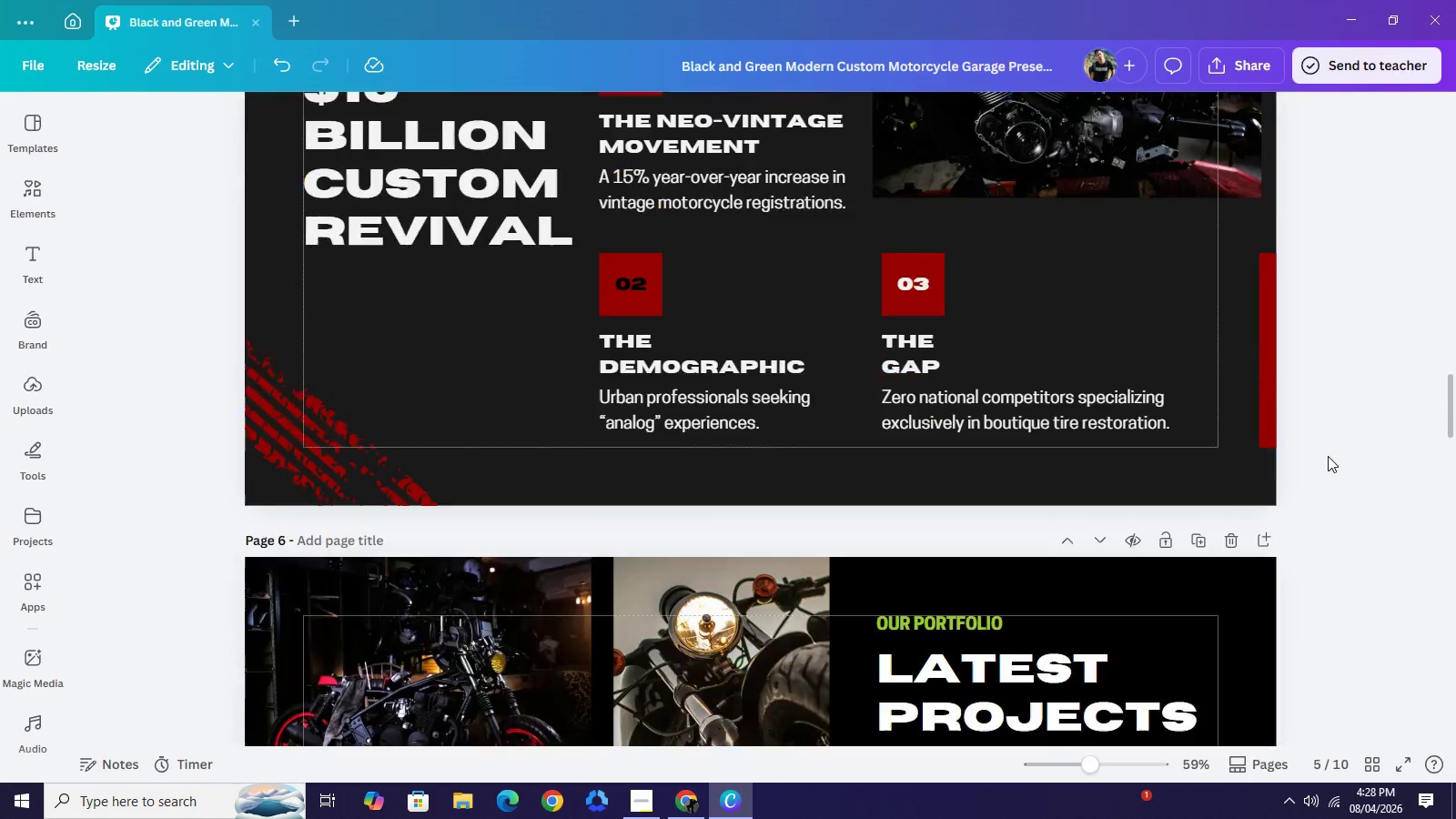 
scroll: coordinate [1328, 456], scroll_direction: down, amount: 3.0
 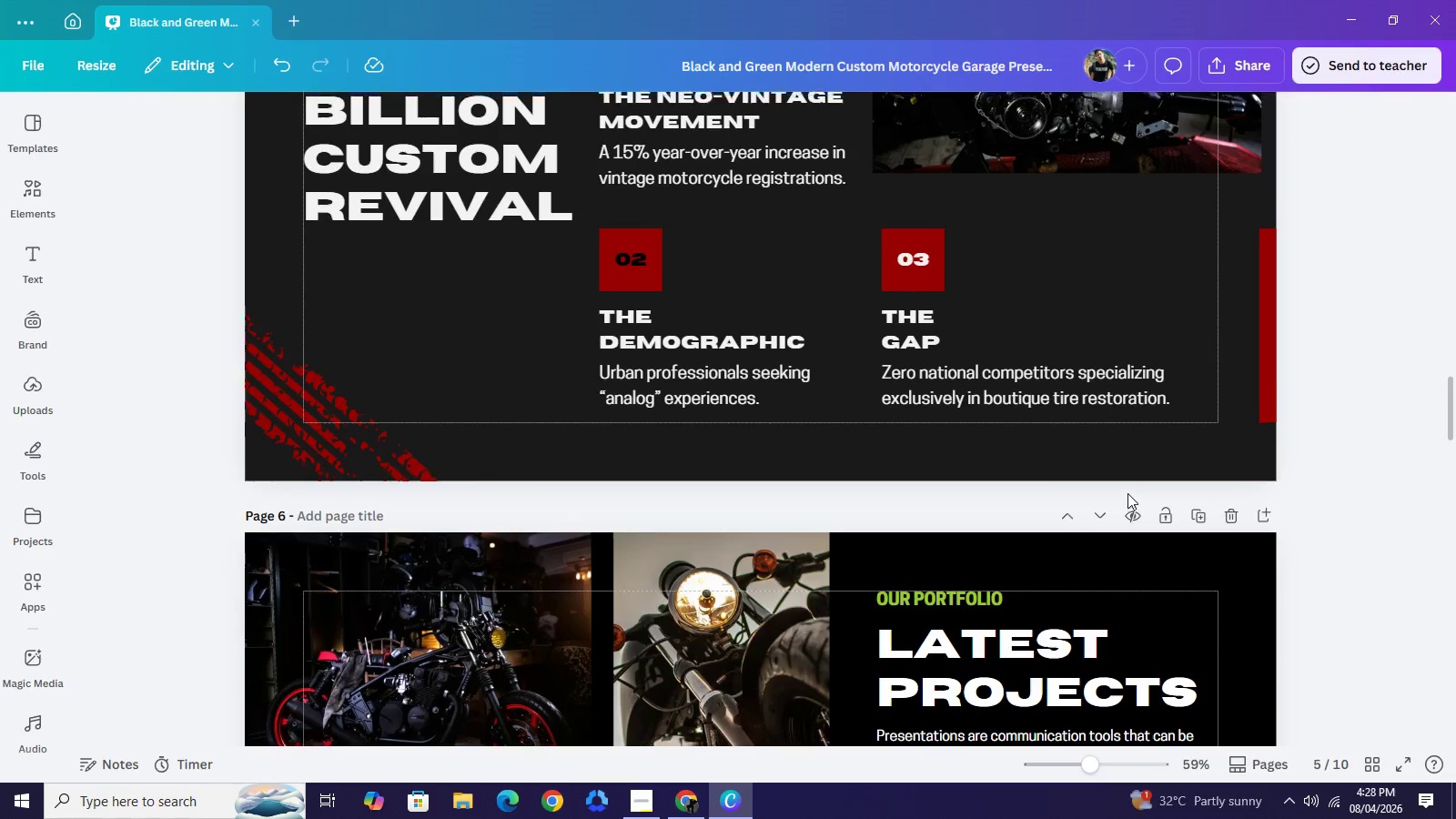 
scroll: coordinate [1127, 493], scroll_direction: up, amount: 2.0
 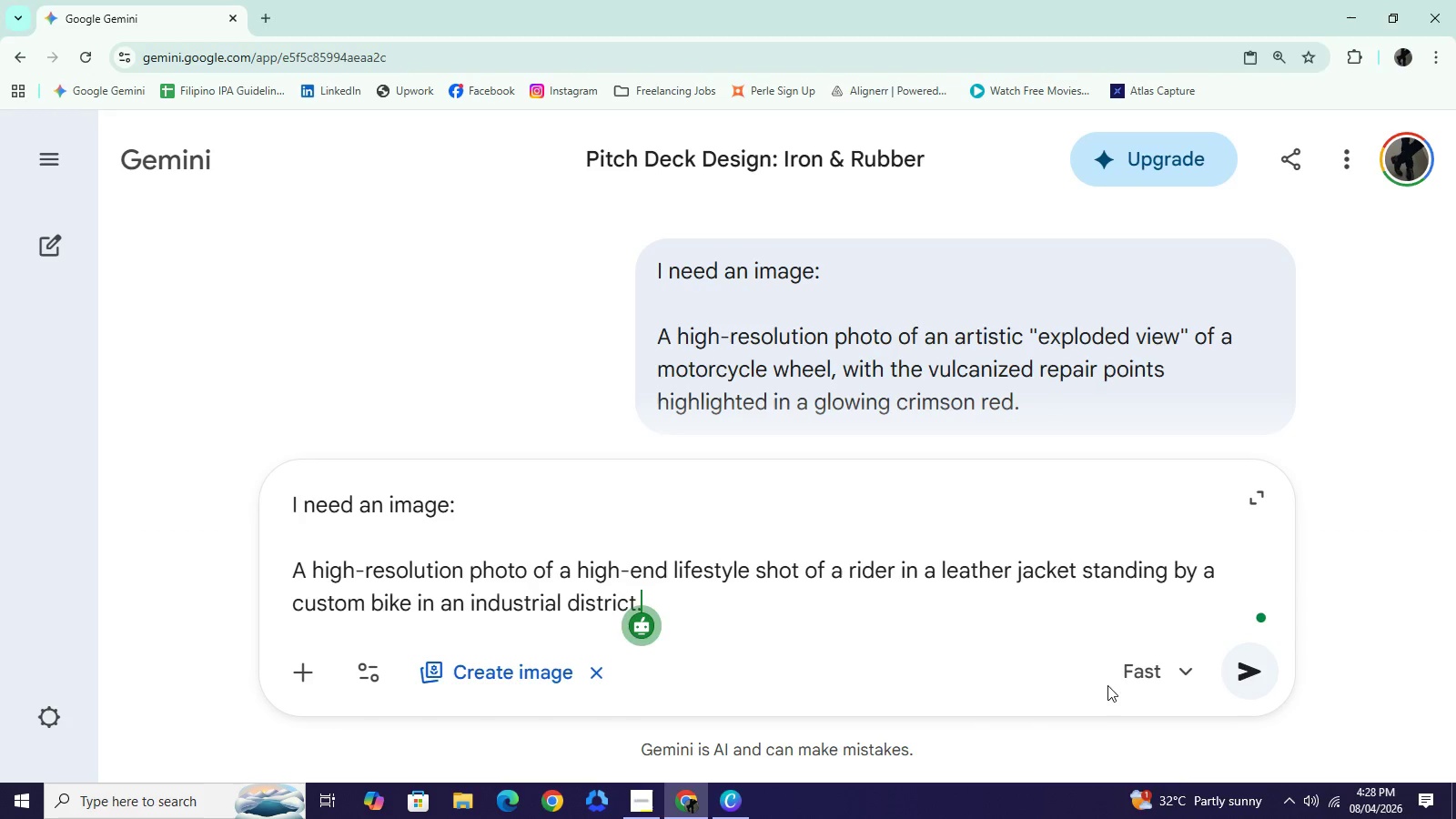 
left_click([1247, 666])
 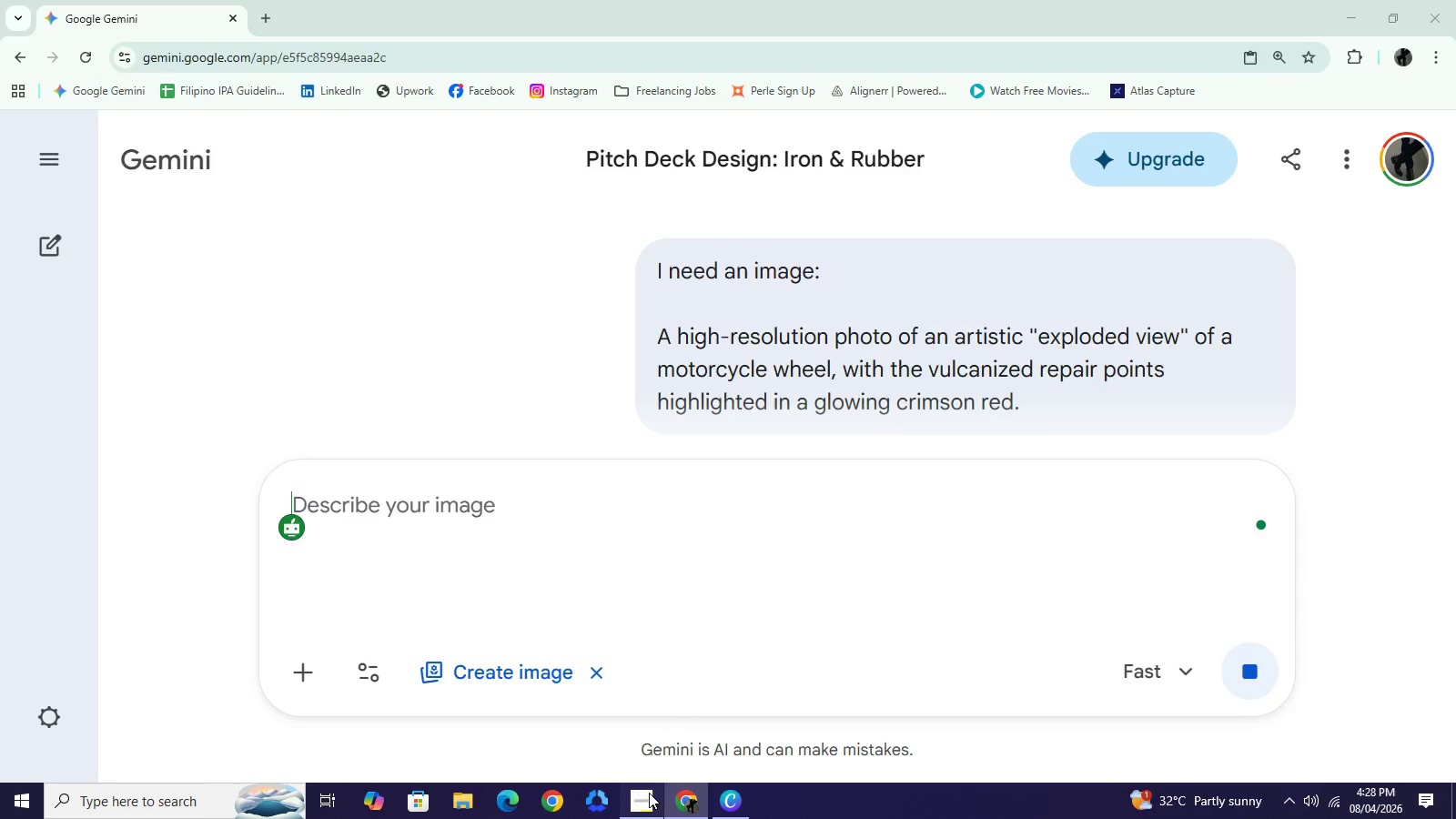 
left_click([649, 793])